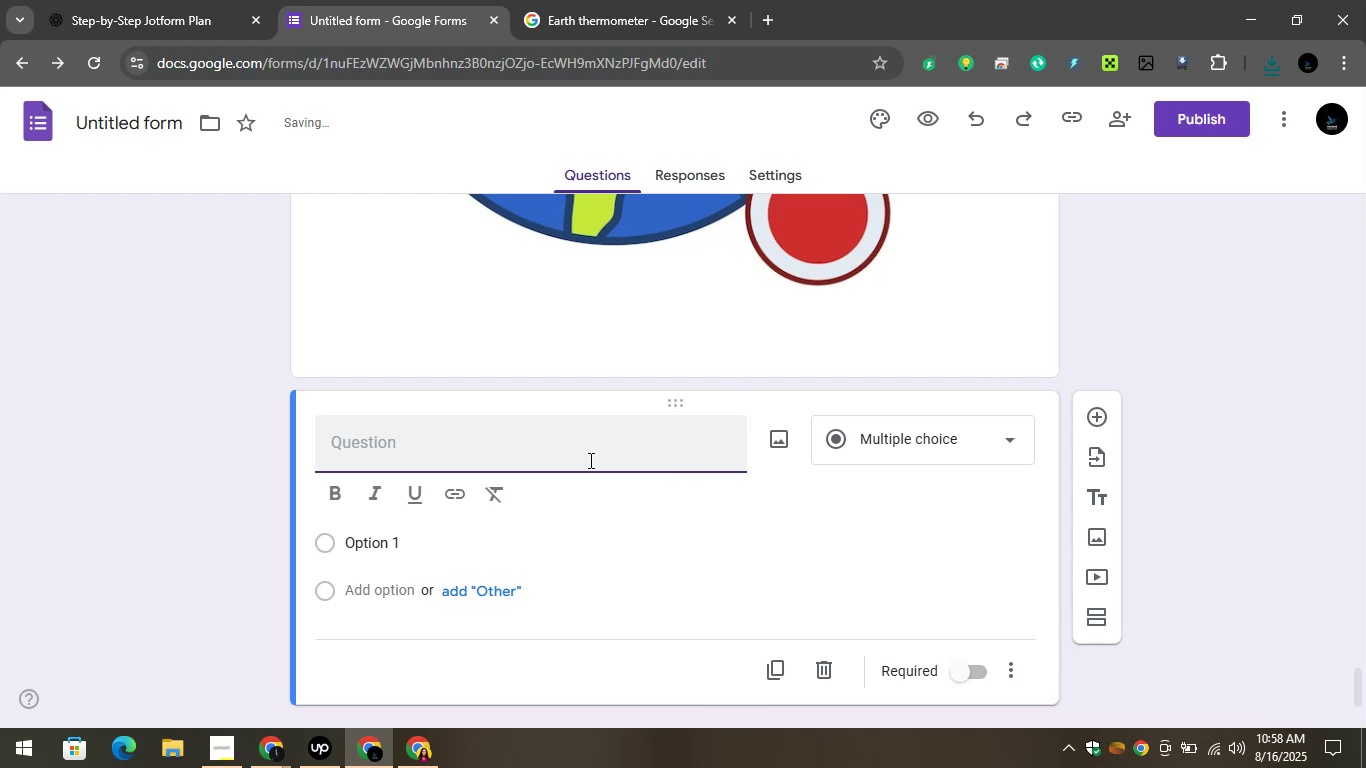 
left_click([561, 445])
 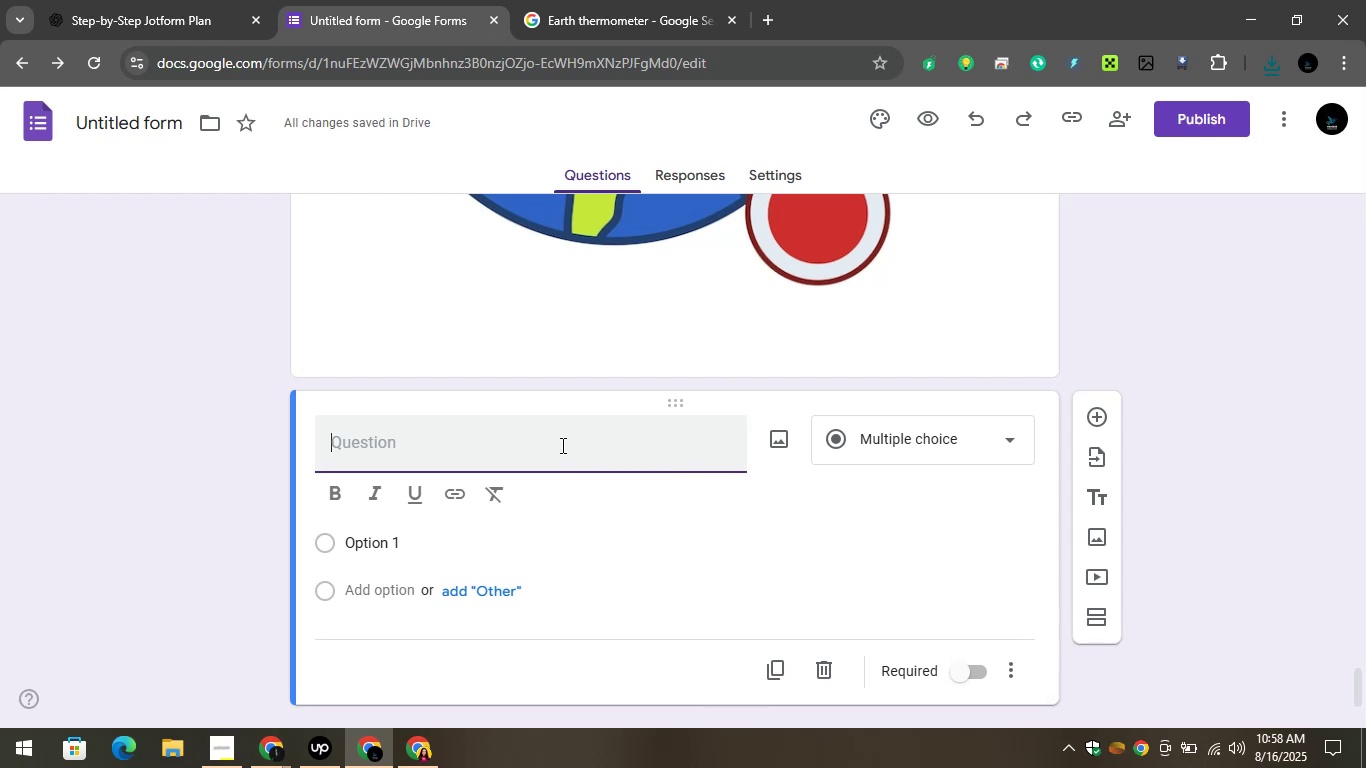 
right_click([561, 445])
 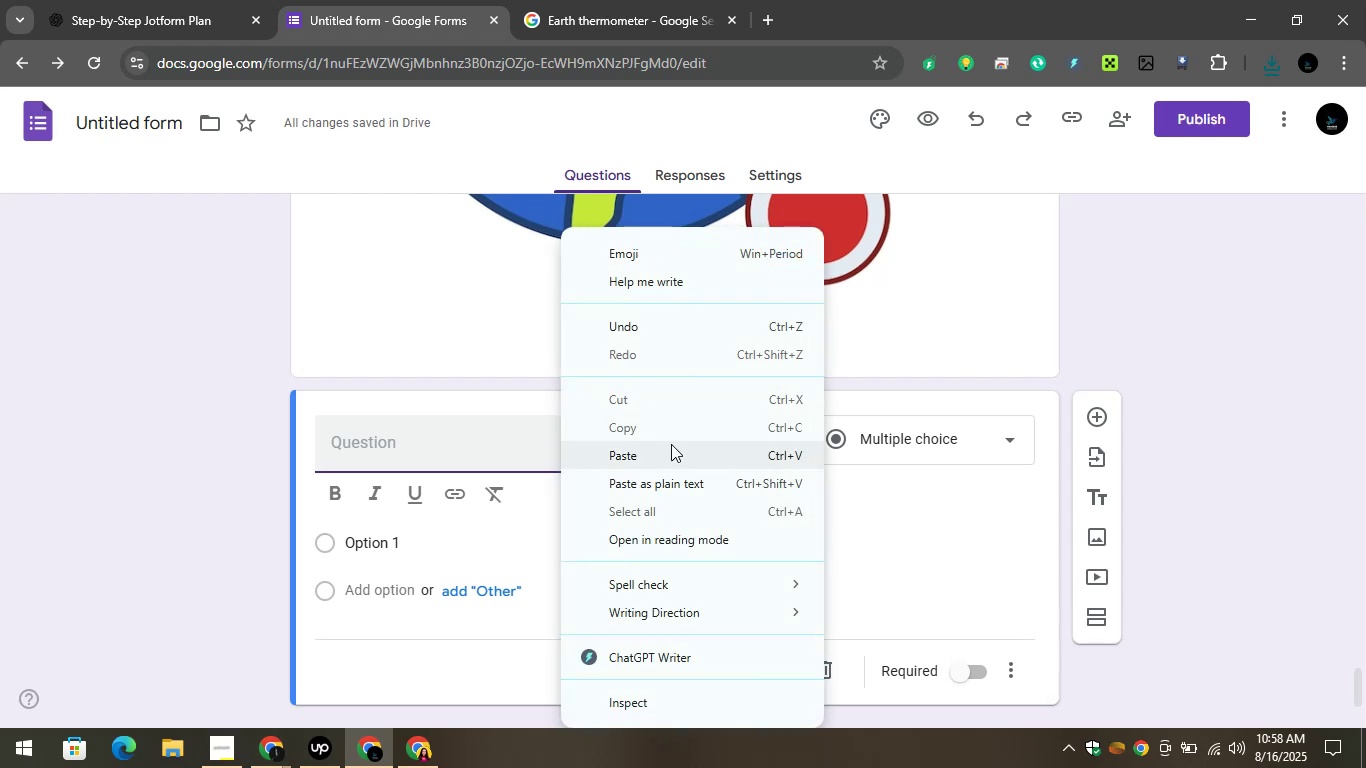 
left_click([669, 447])
 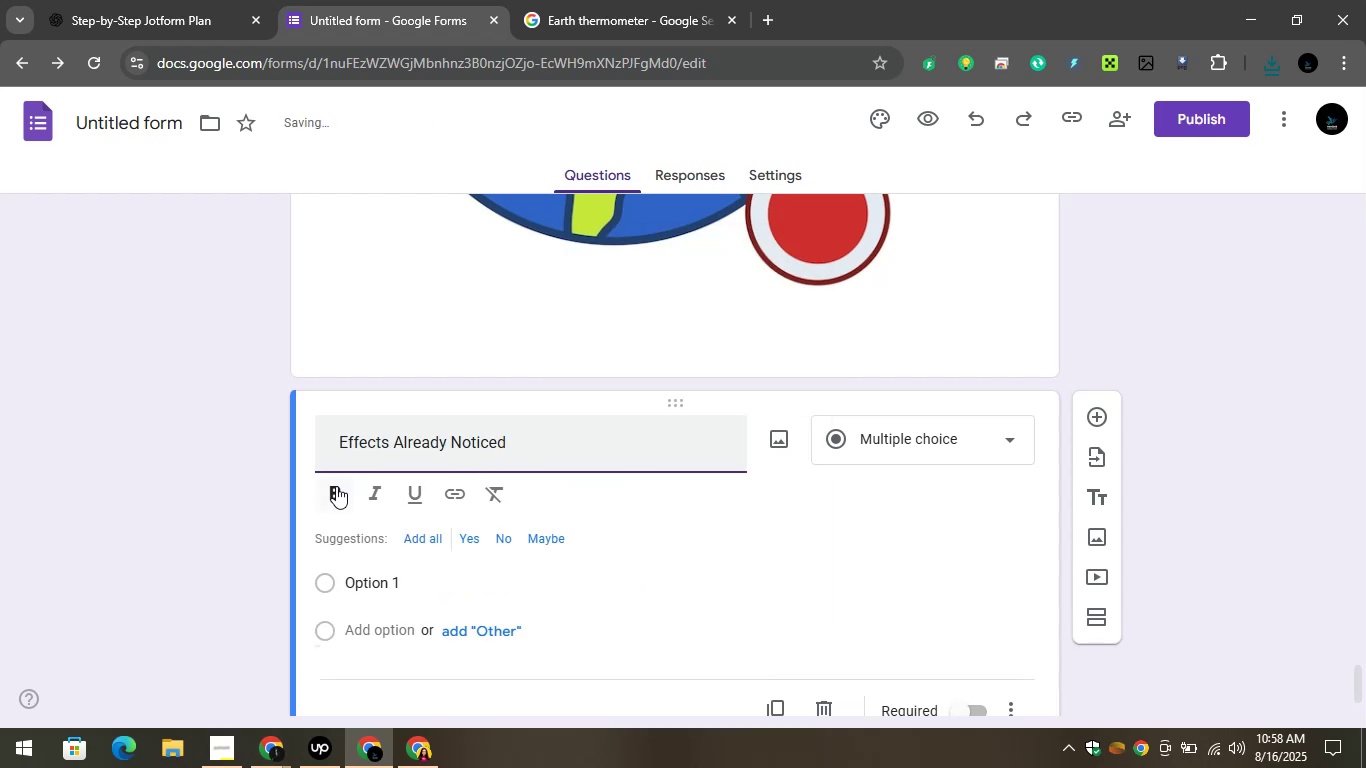 
left_click([440, 585])
 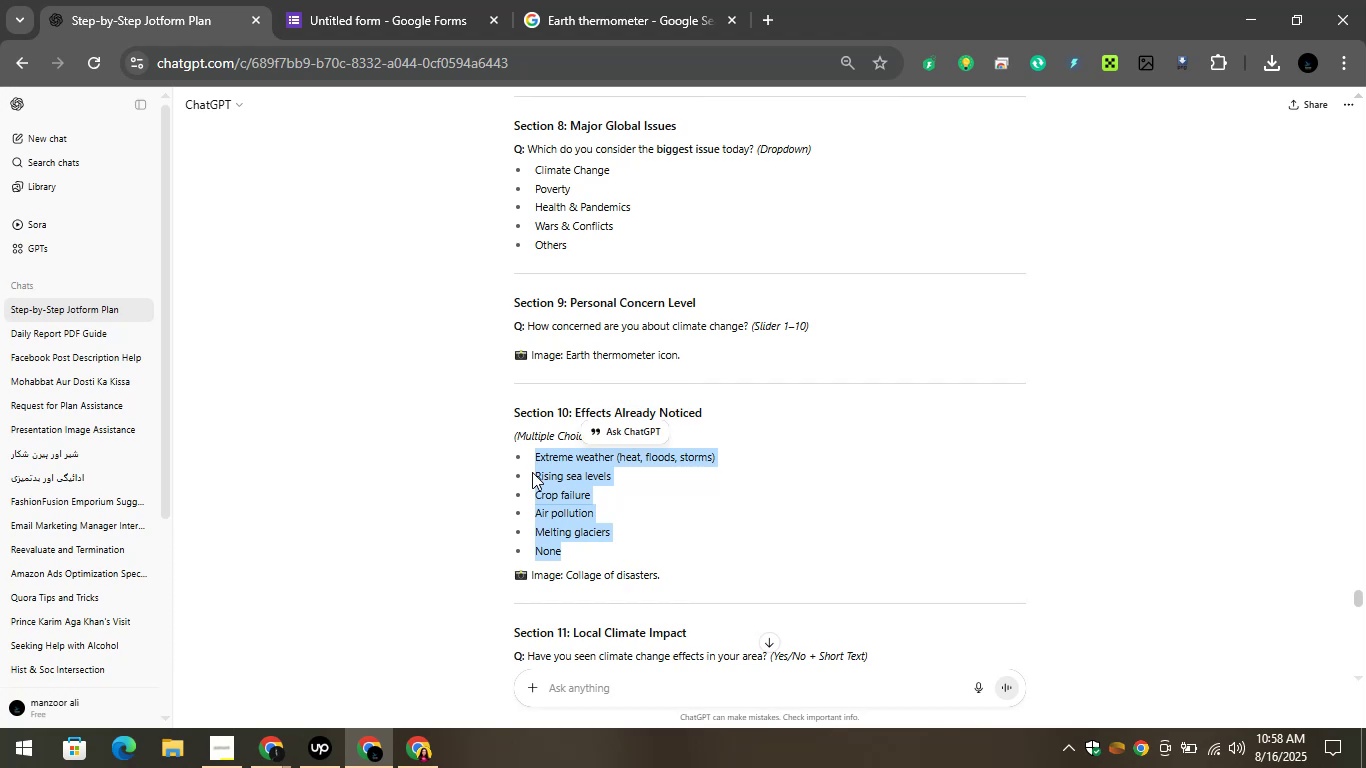 
wait(6.83)
 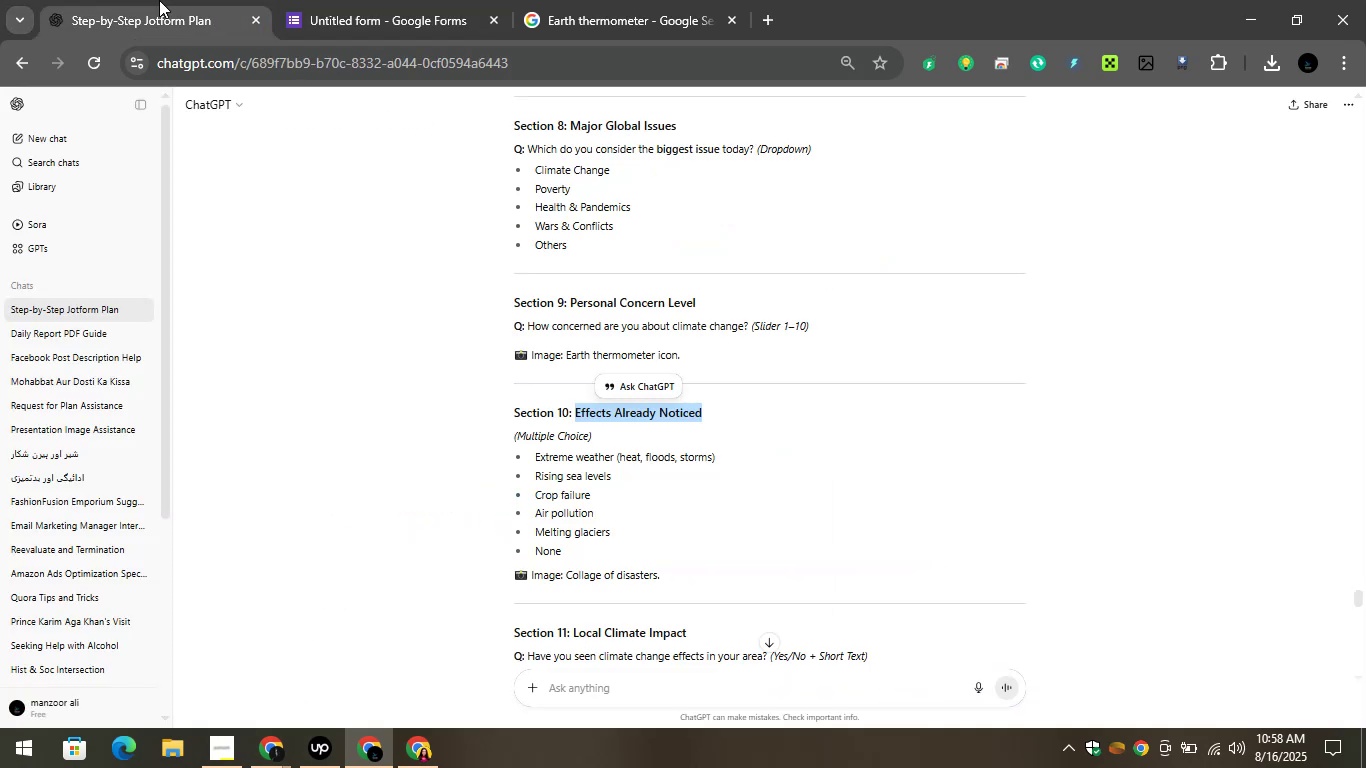 
left_click([608, 201])
 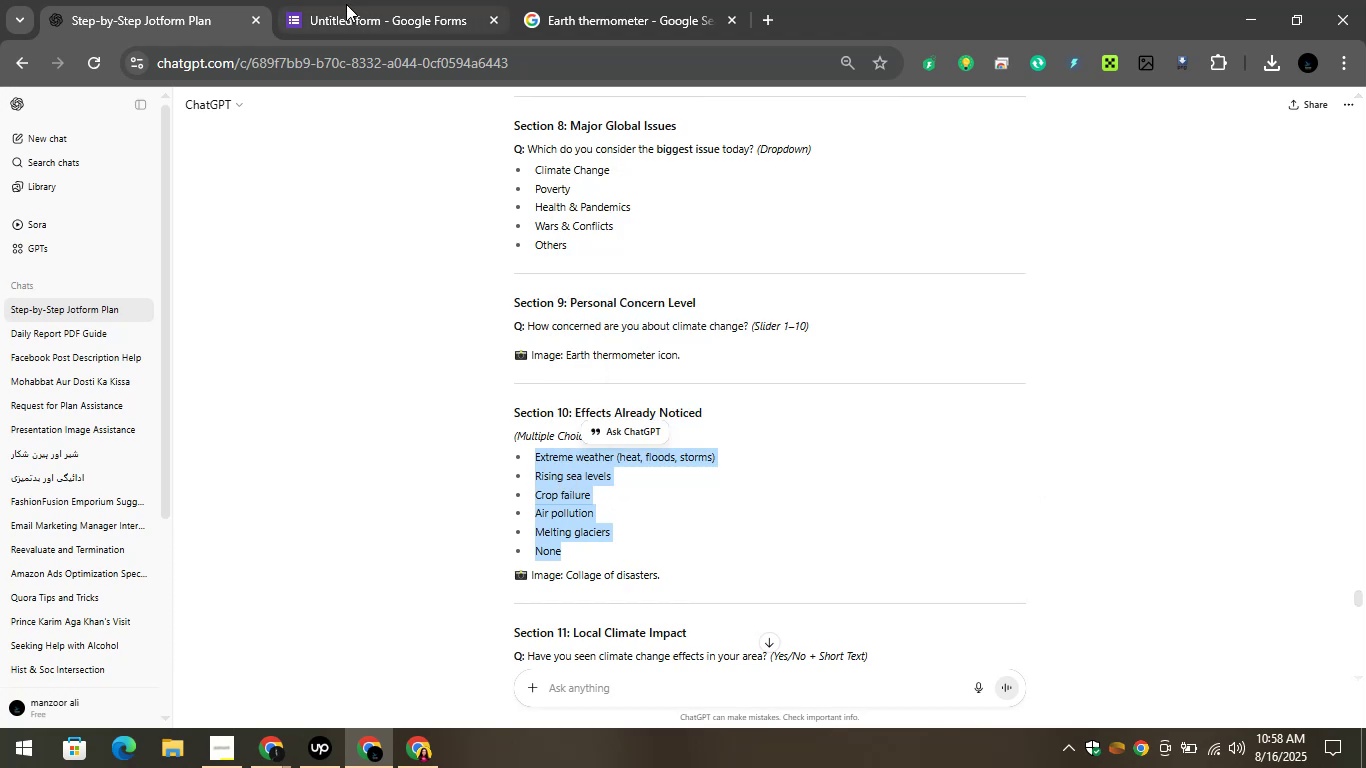 
left_click([345, 3])
 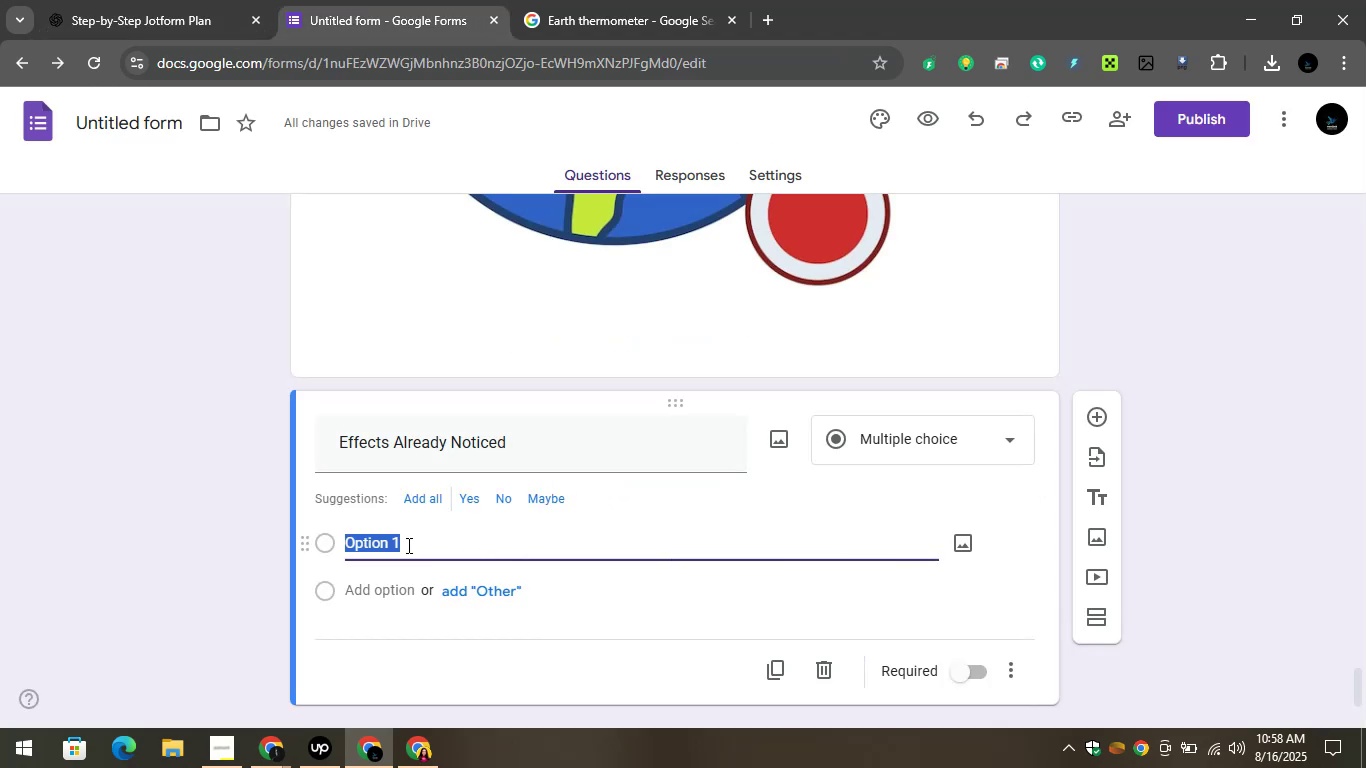 
right_click([393, 542])
 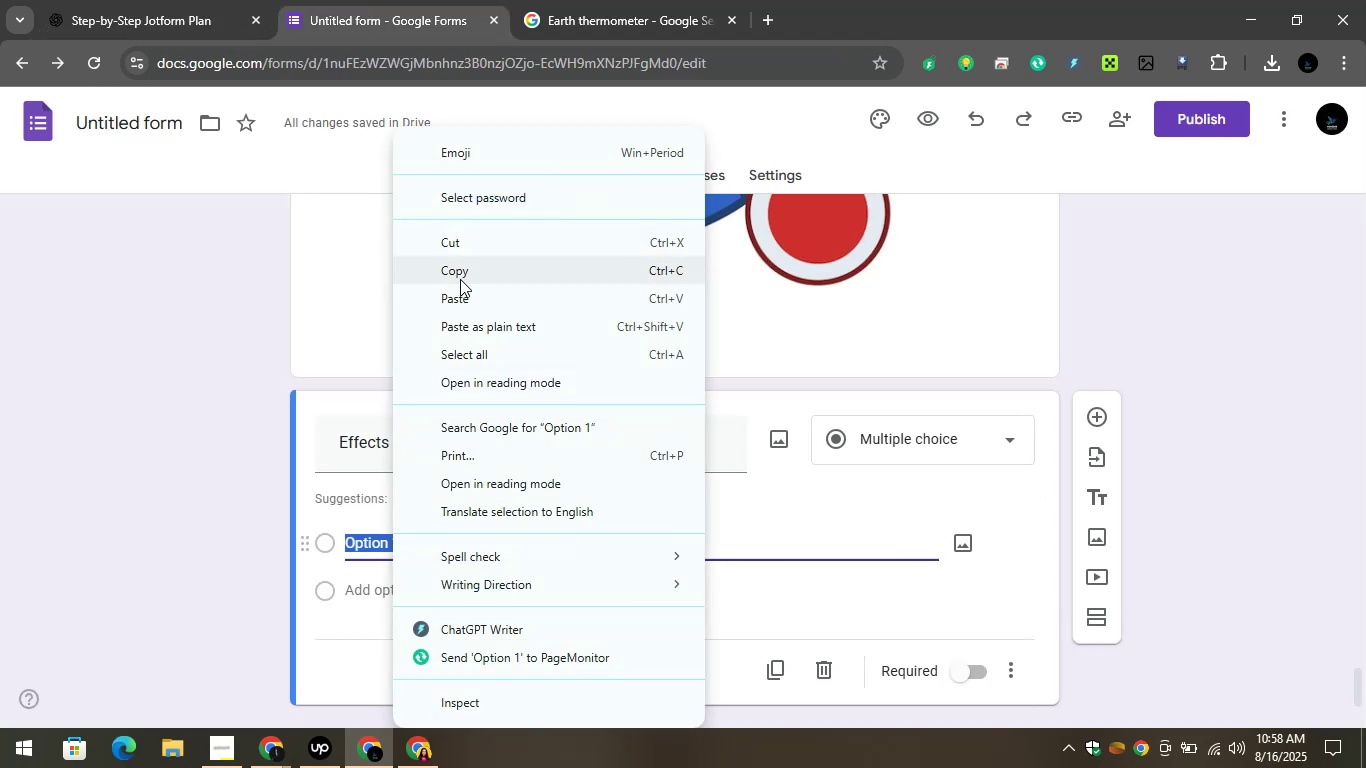 
left_click([460, 298])
 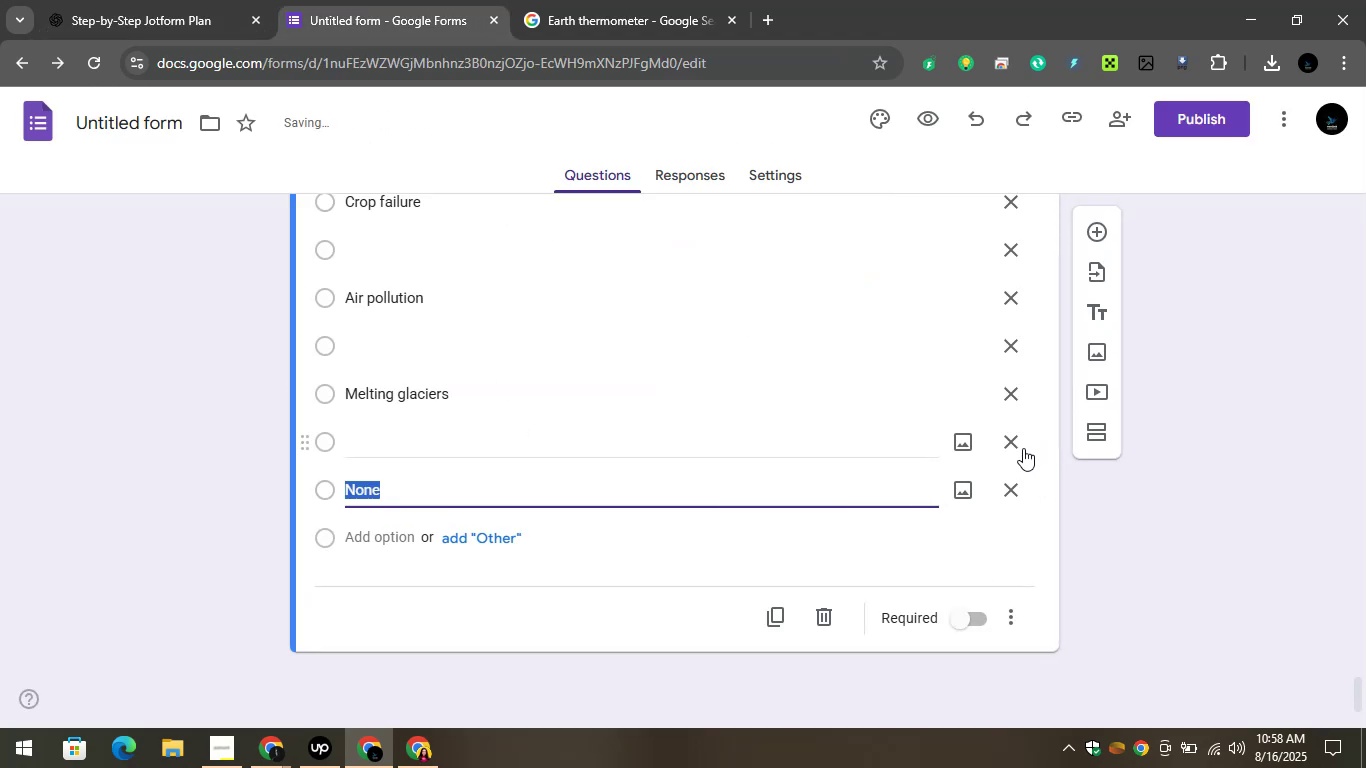 
left_click([1005, 430])
 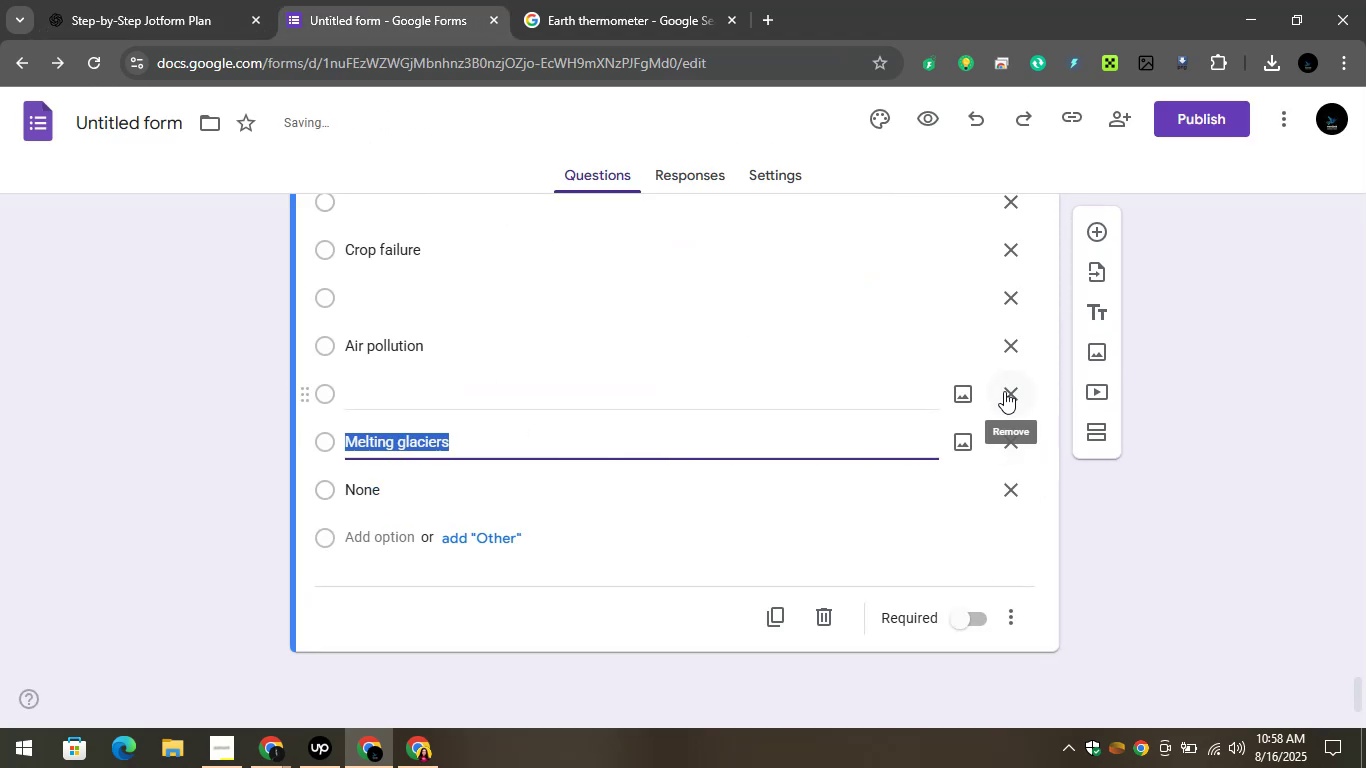 
left_click([1004, 390])
 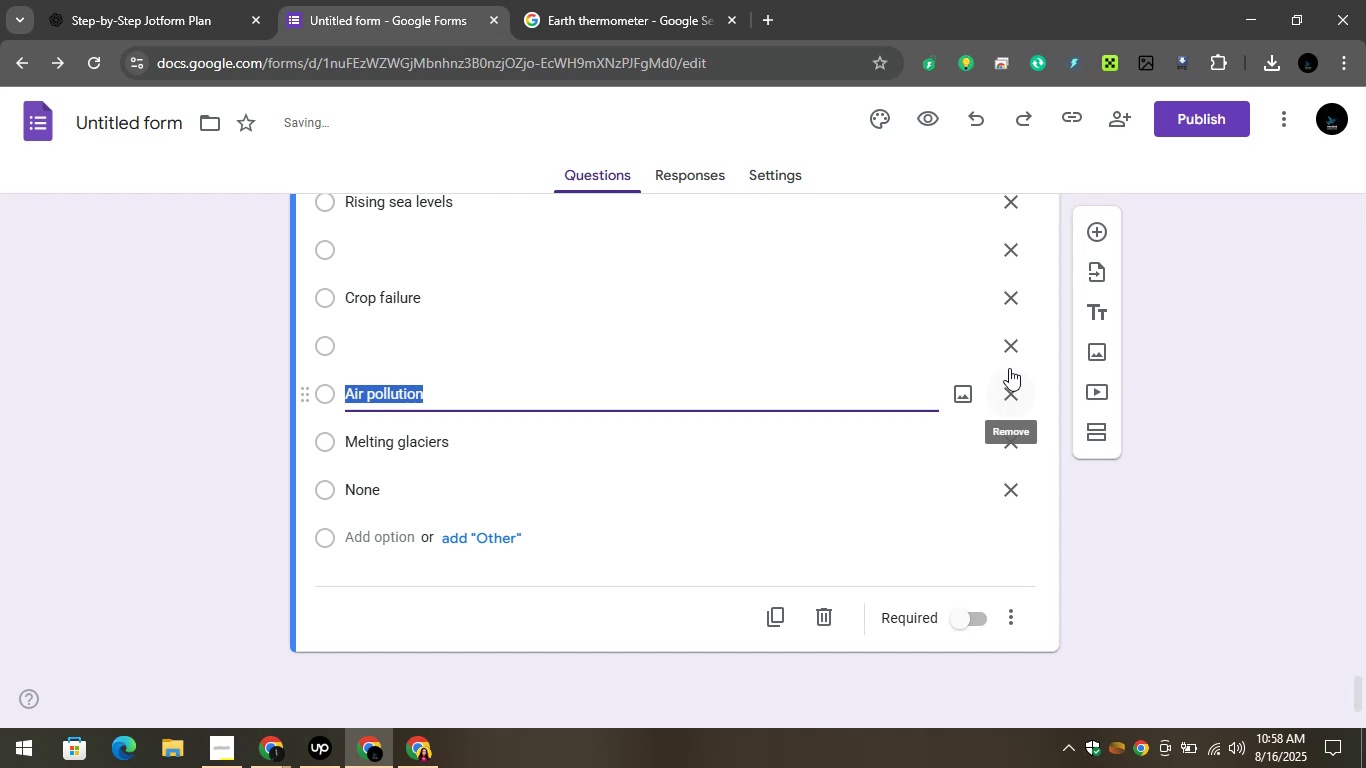 
left_click([1003, 333])
 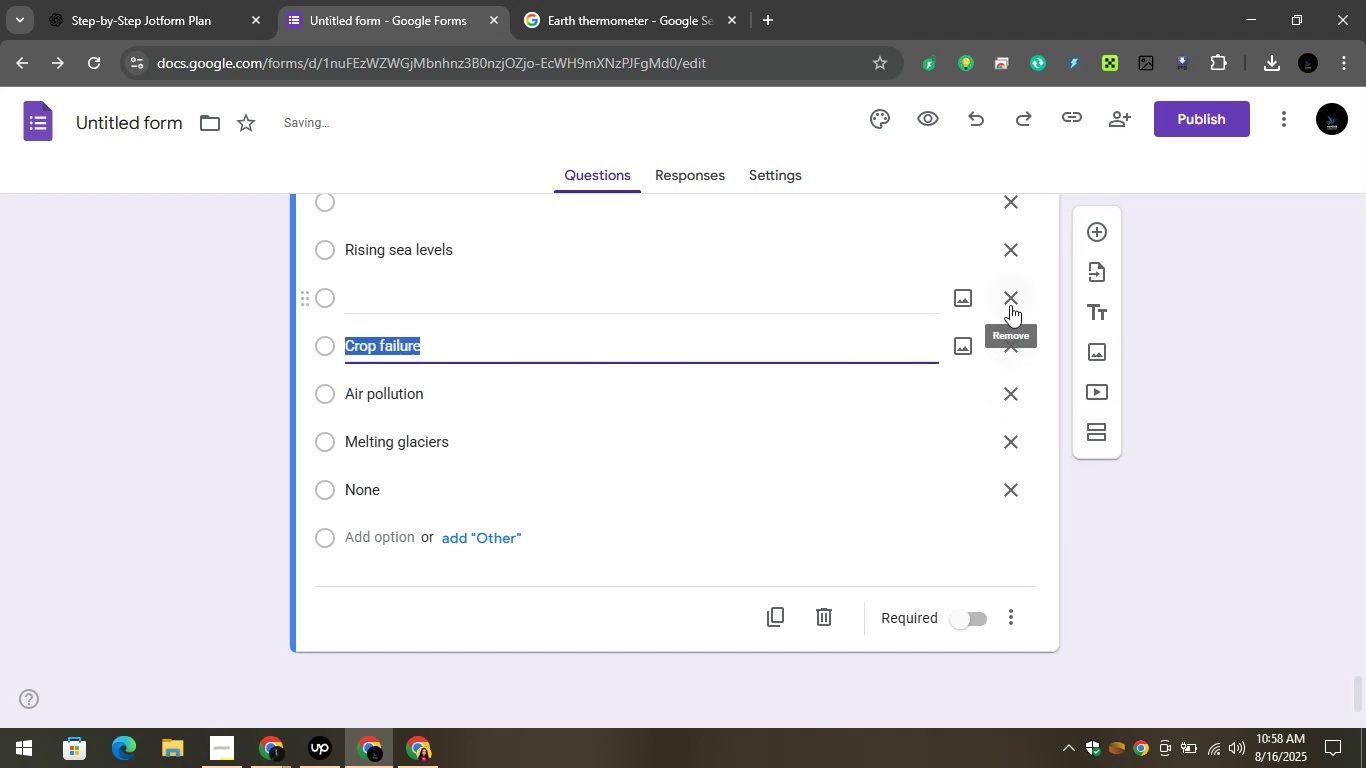 
left_click([1007, 298])
 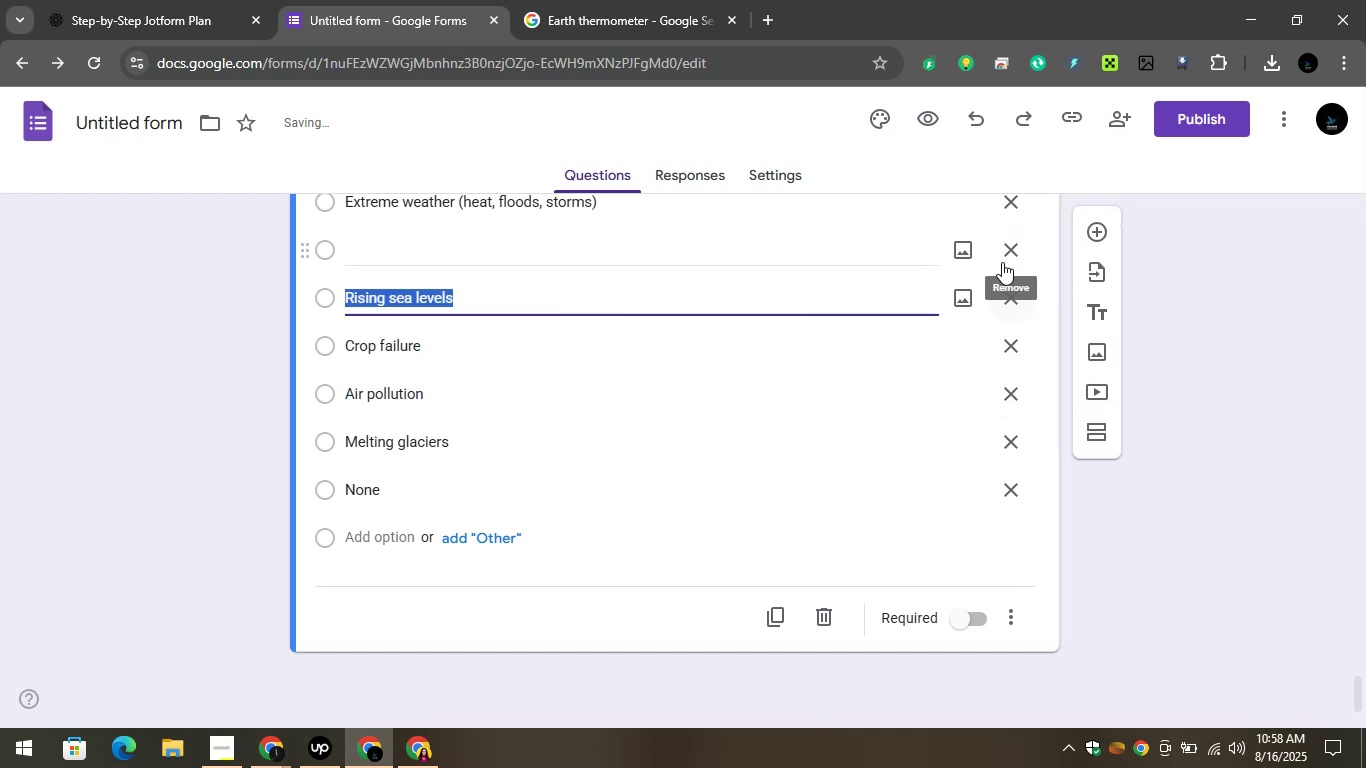 
left_click([1001, 248])
 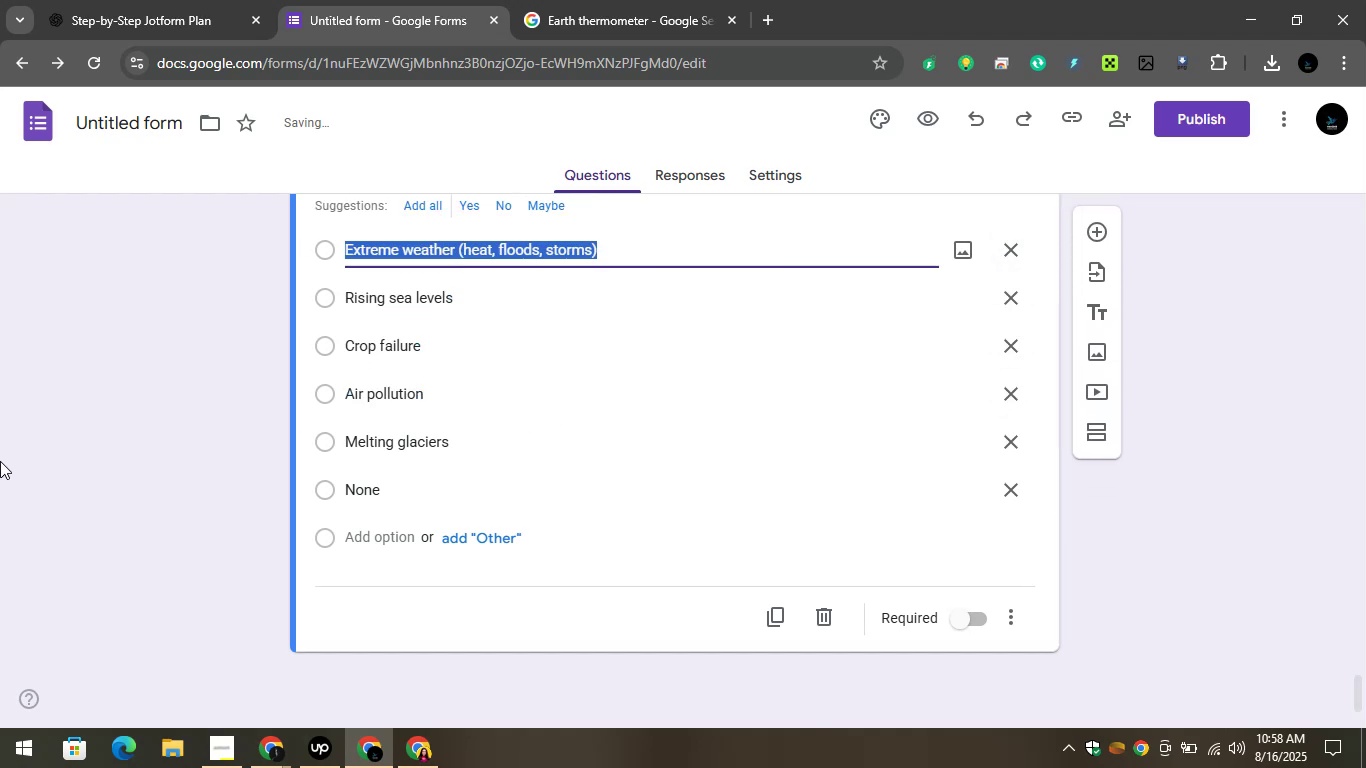 
left_click([148, 455])
 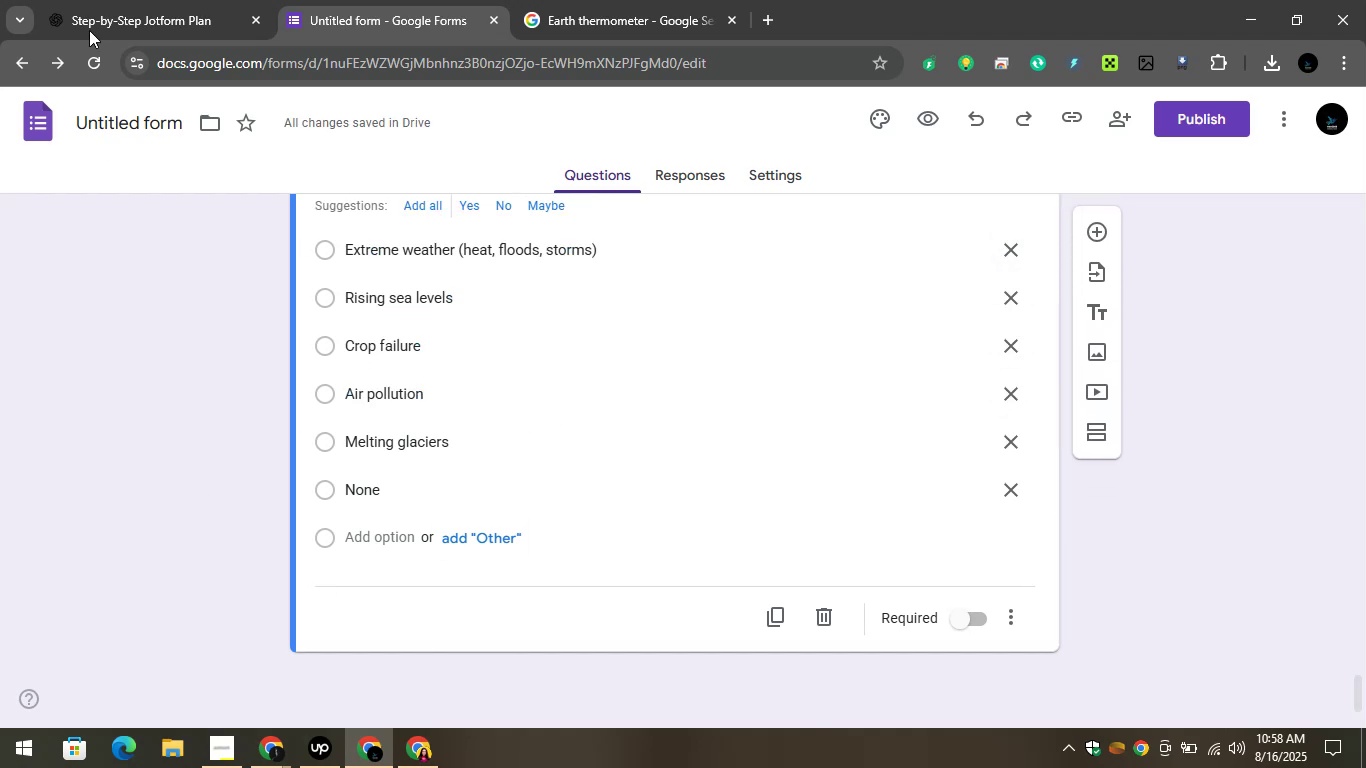 
left_click([129, 0])
 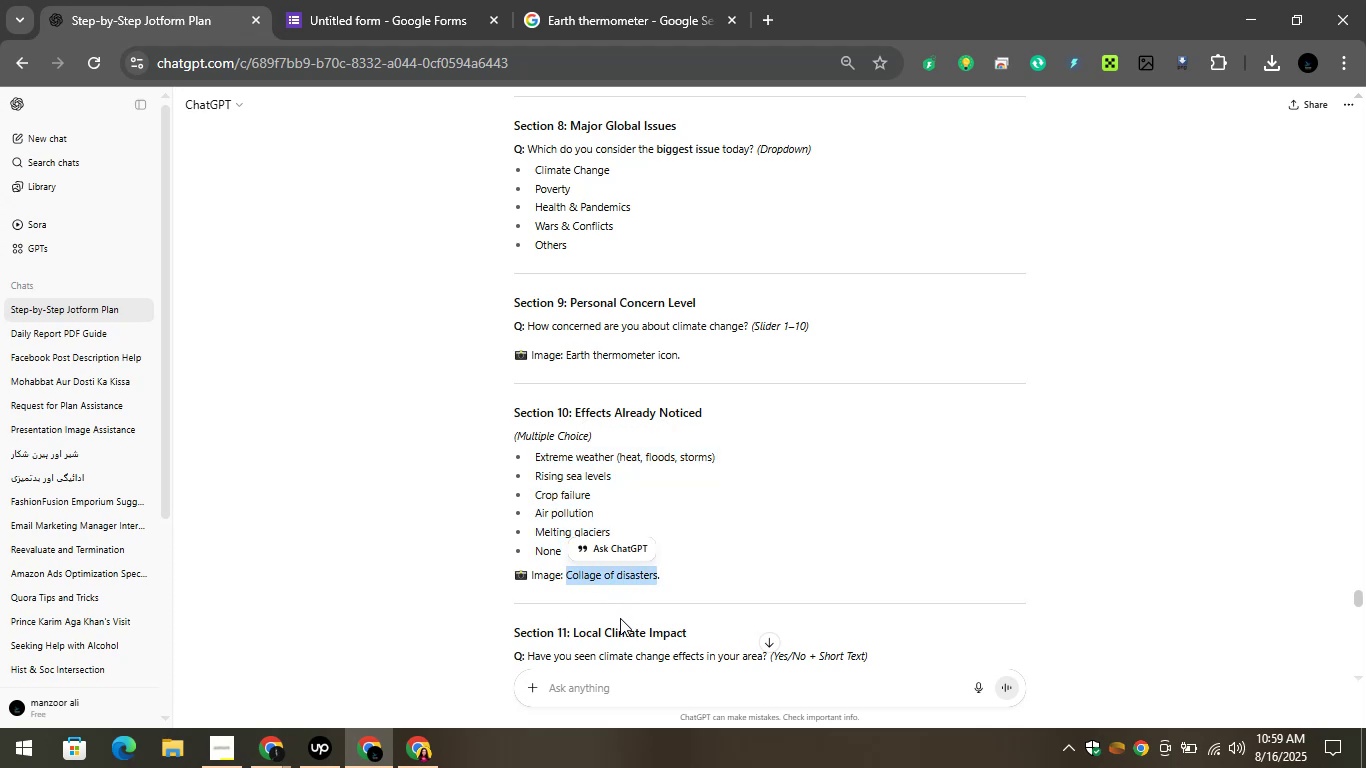 
wait(17.77)
 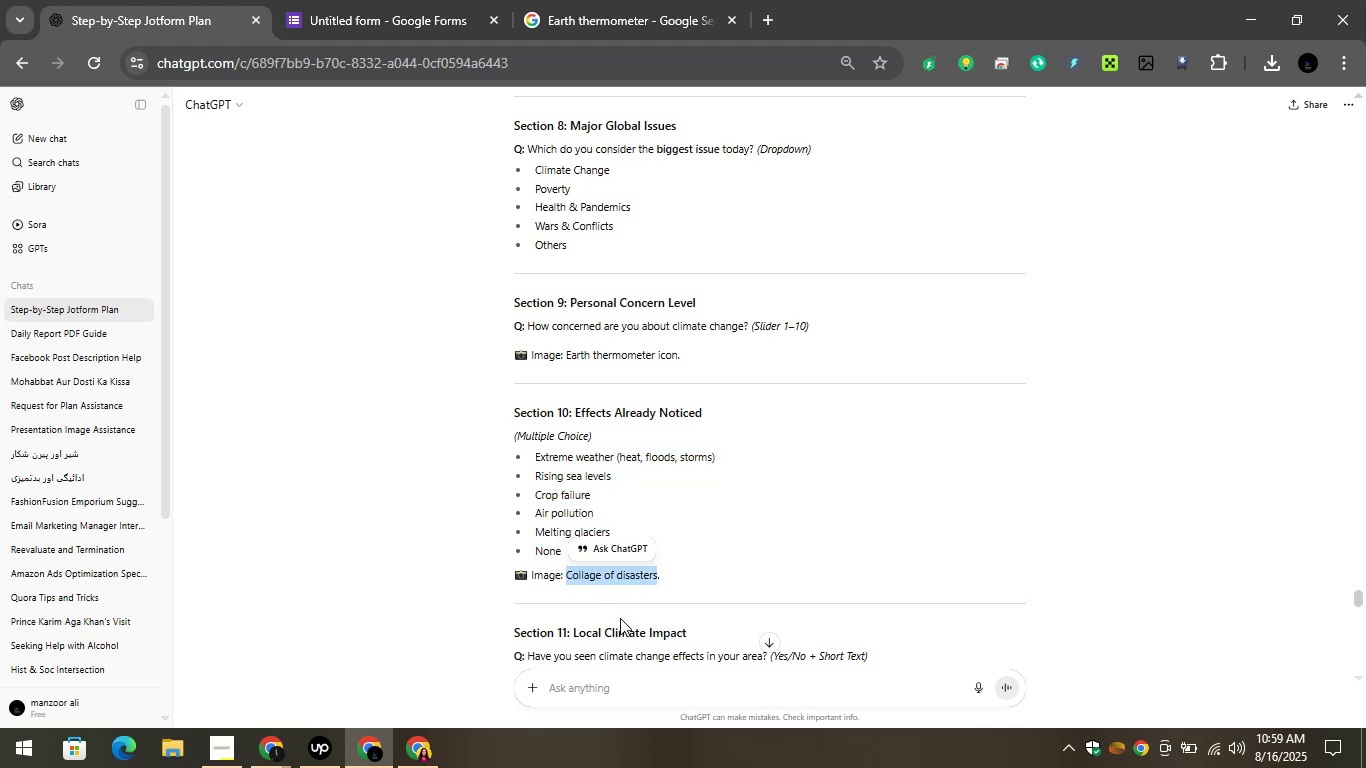 
right_click([592, 568])
 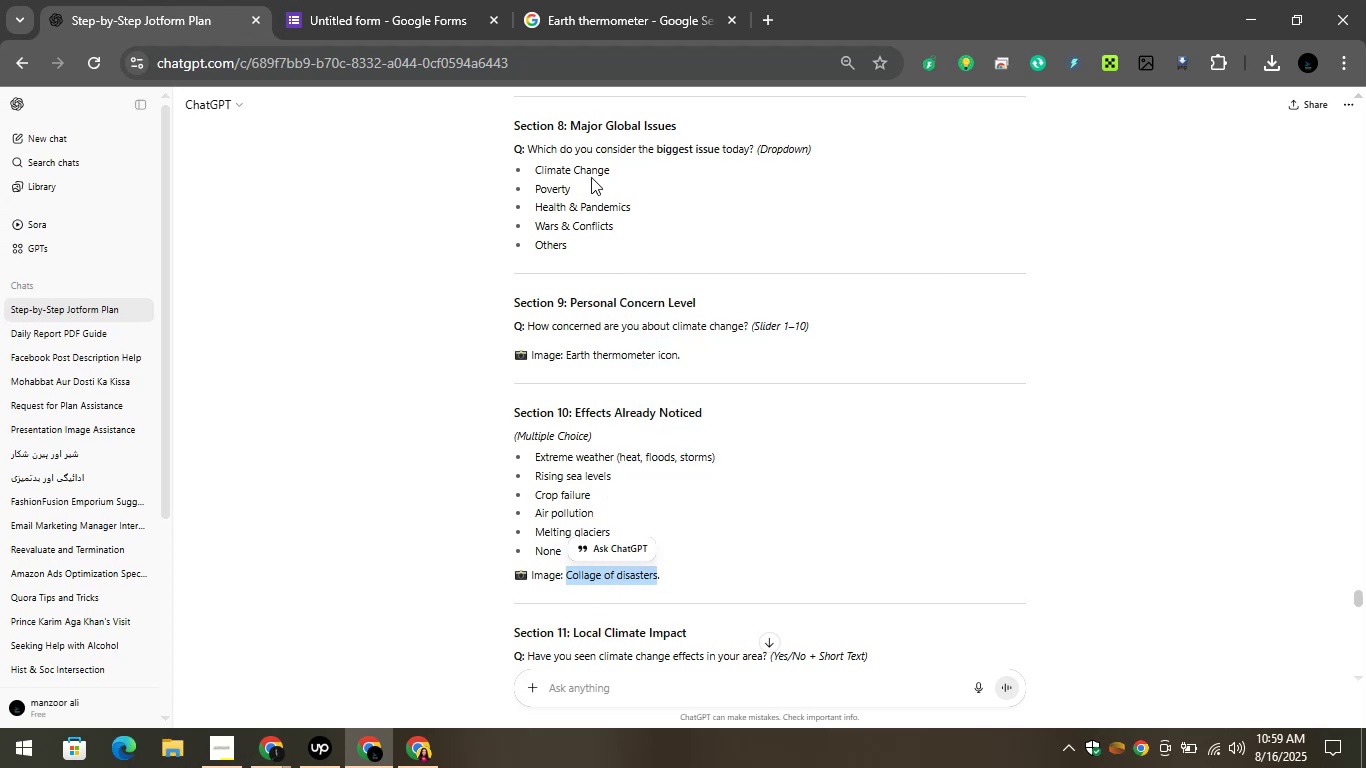 
left_click([317, 0])
 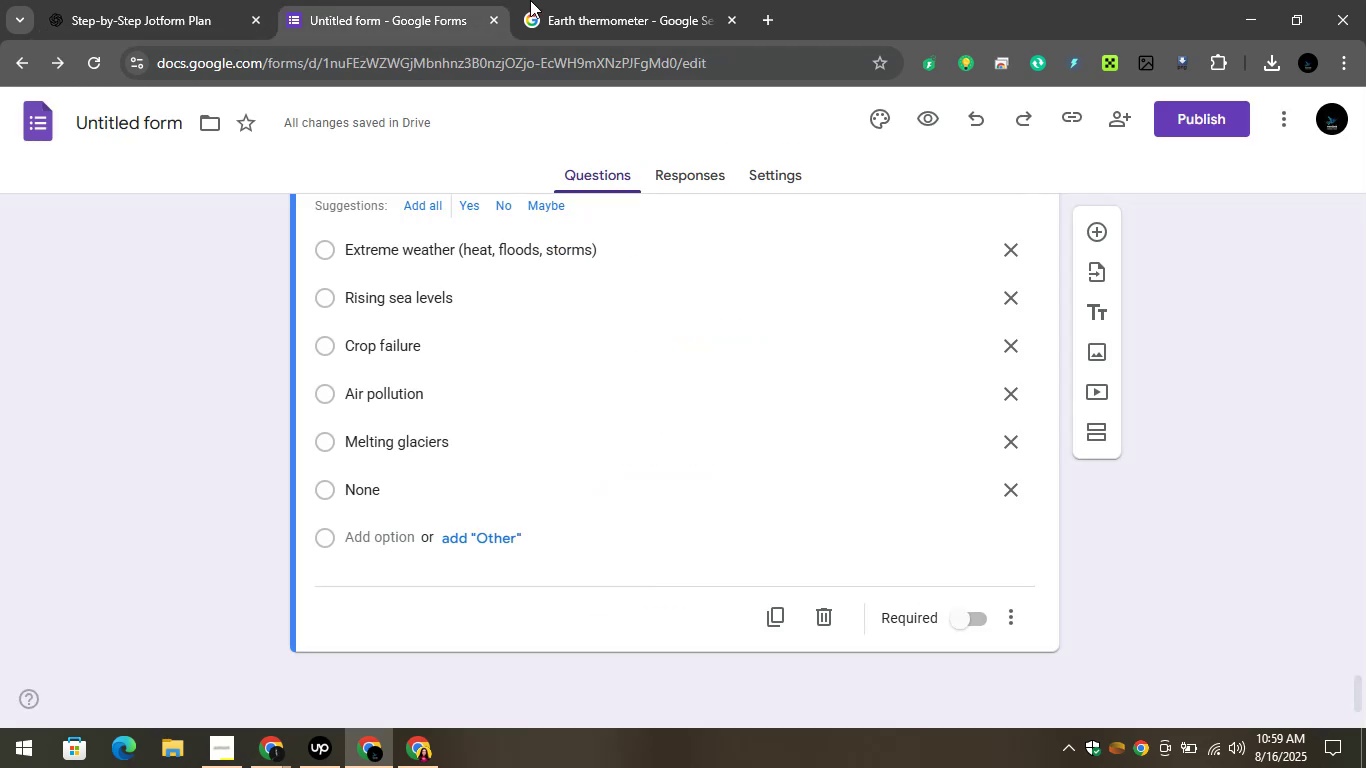 
left_click([538, 0])
 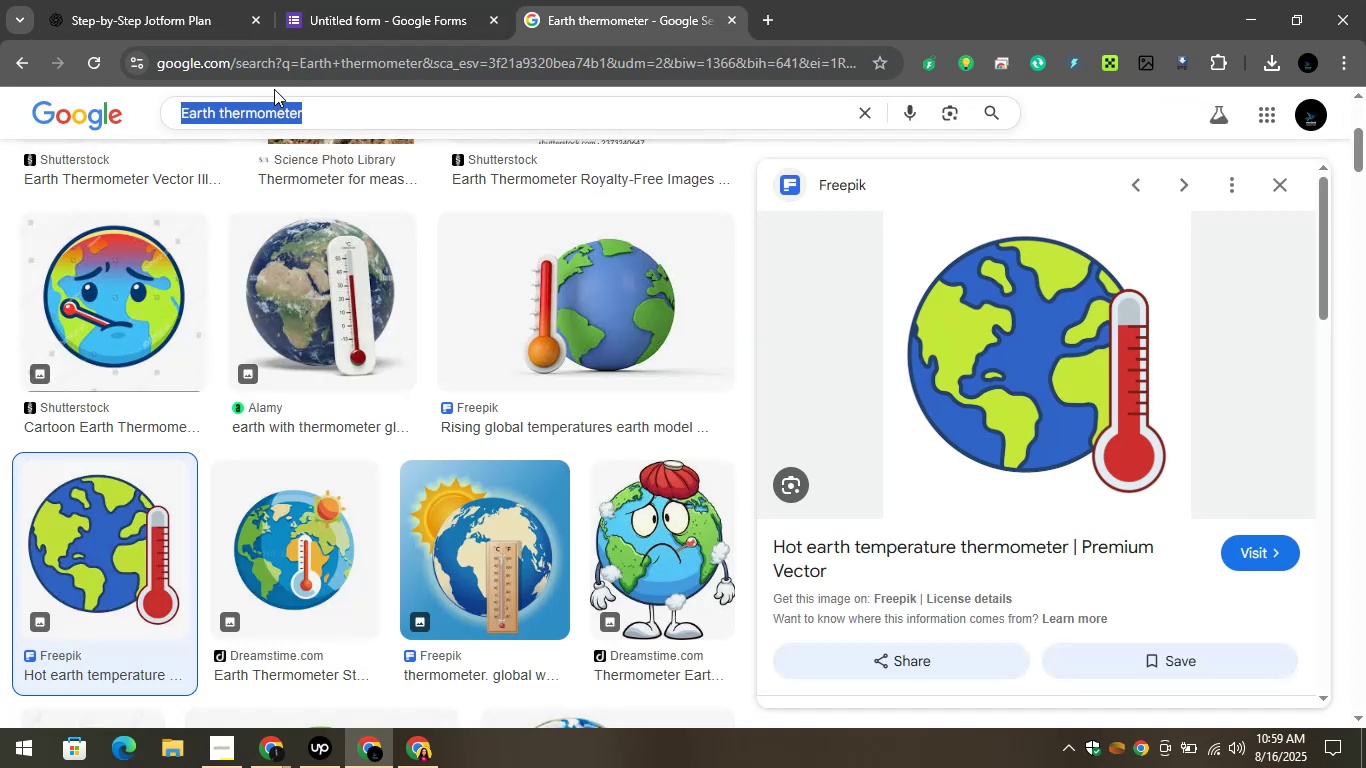 
right_click([259, 115])
 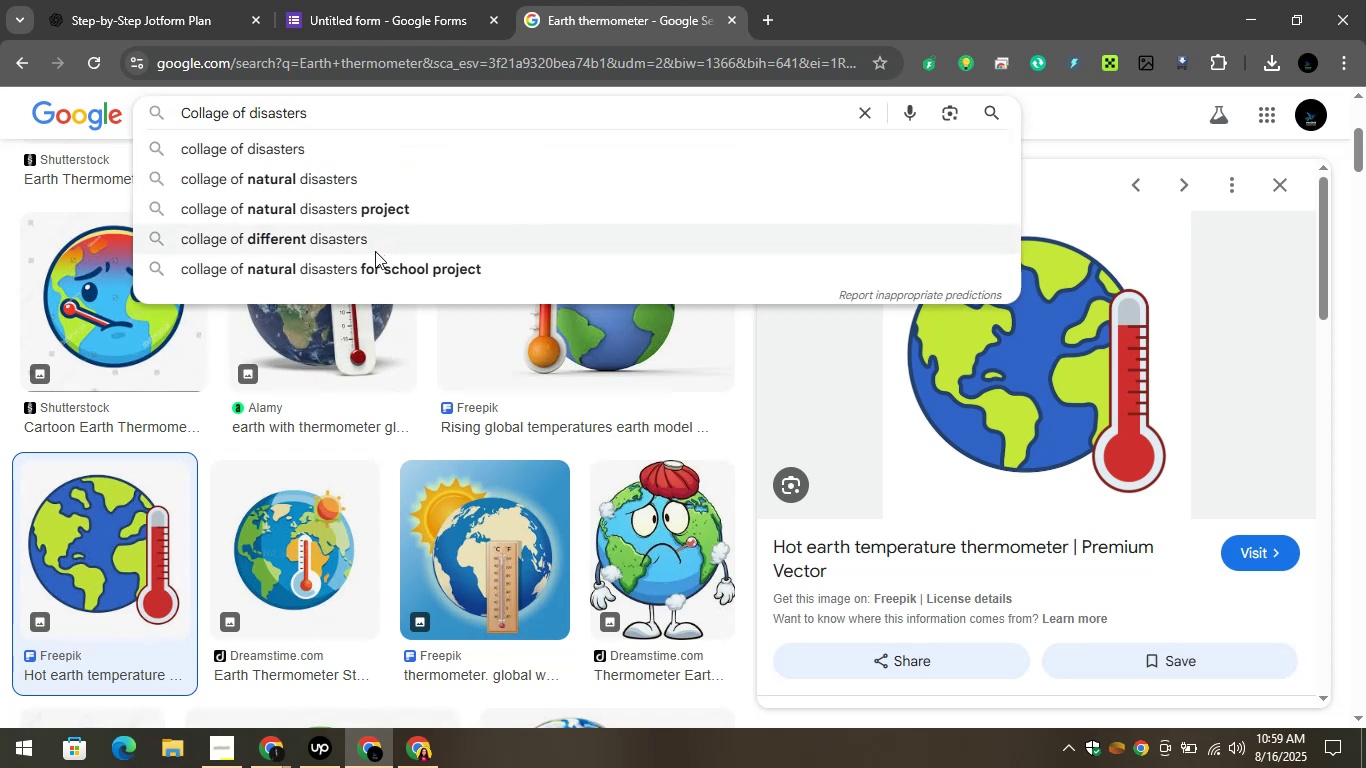 
key(Enter)
 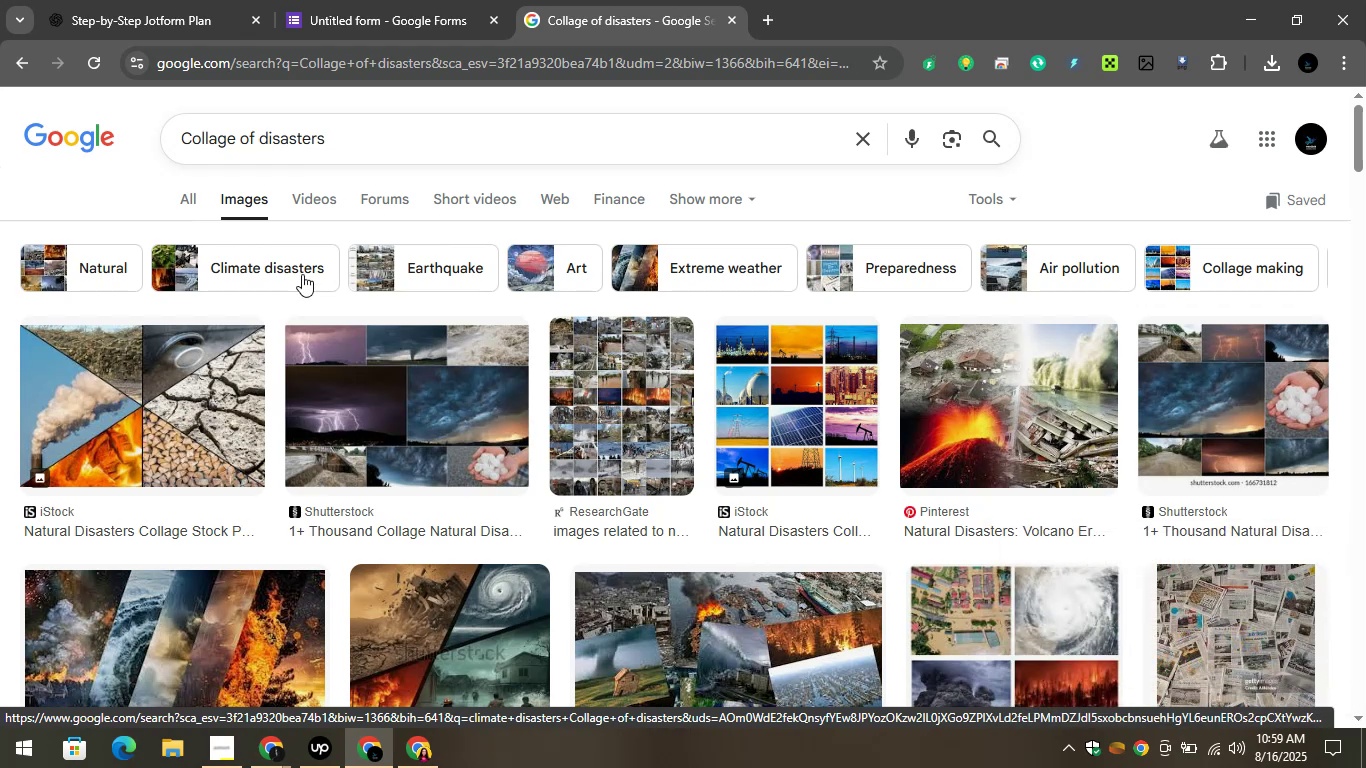 
wait(13.6)
 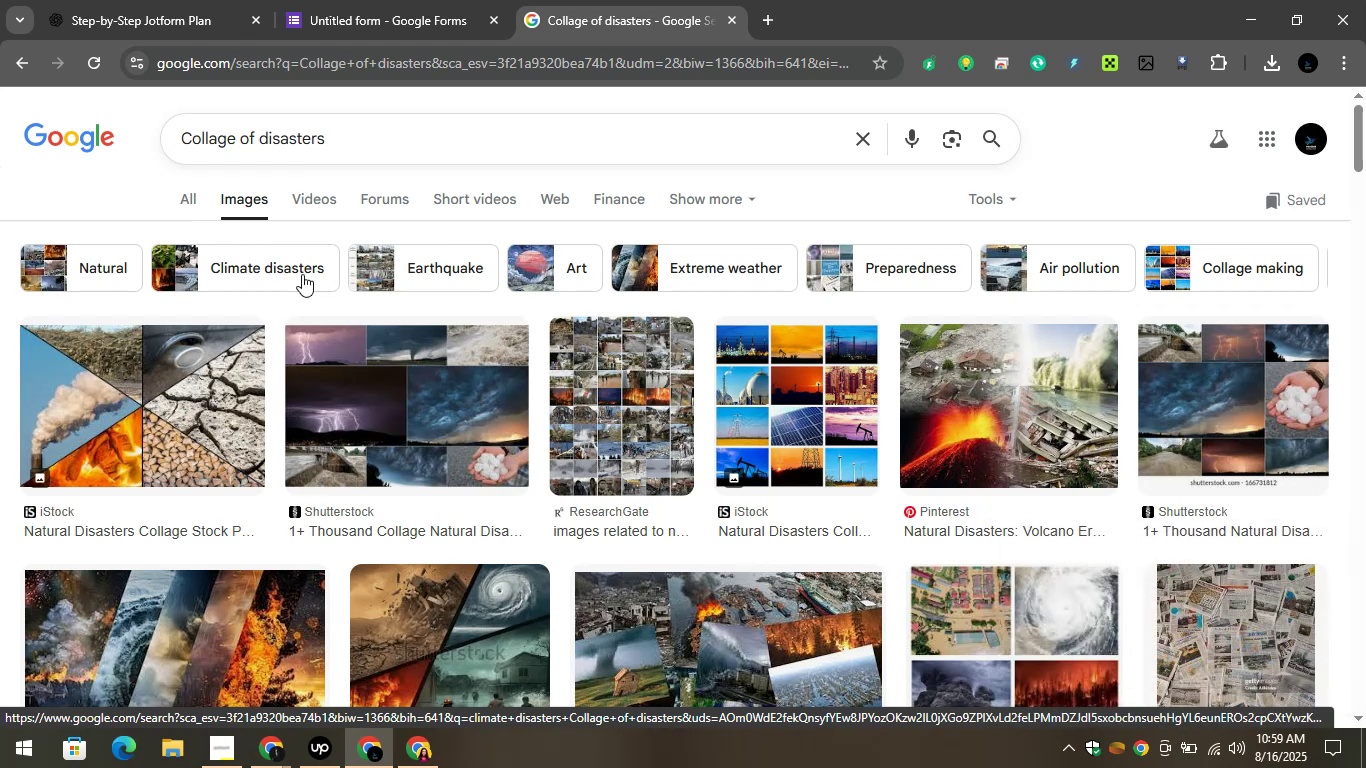 
scroll: coordinate [457, 466], scroll_direction: up, amount: 1.0
 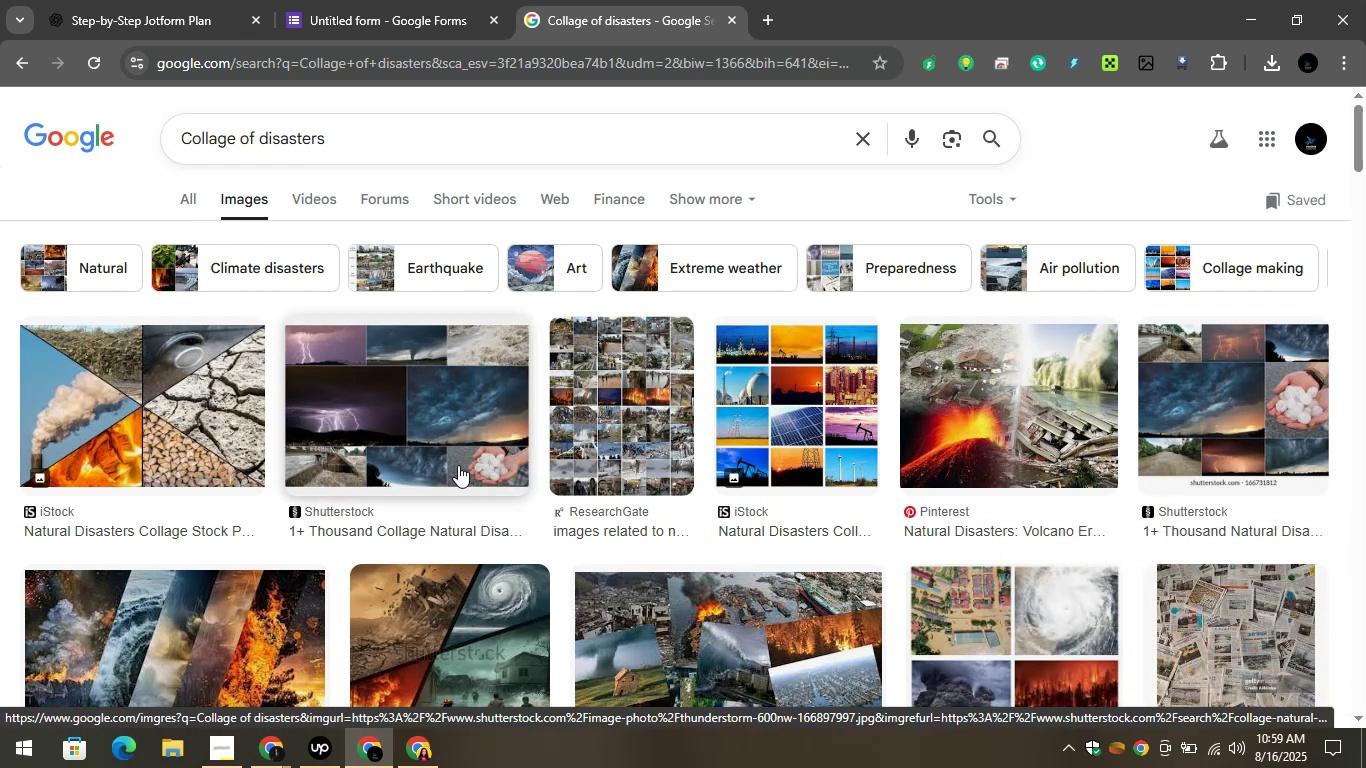 
scroll: coordinate [440, 448], scroll_direction: down, amount: 3.0
 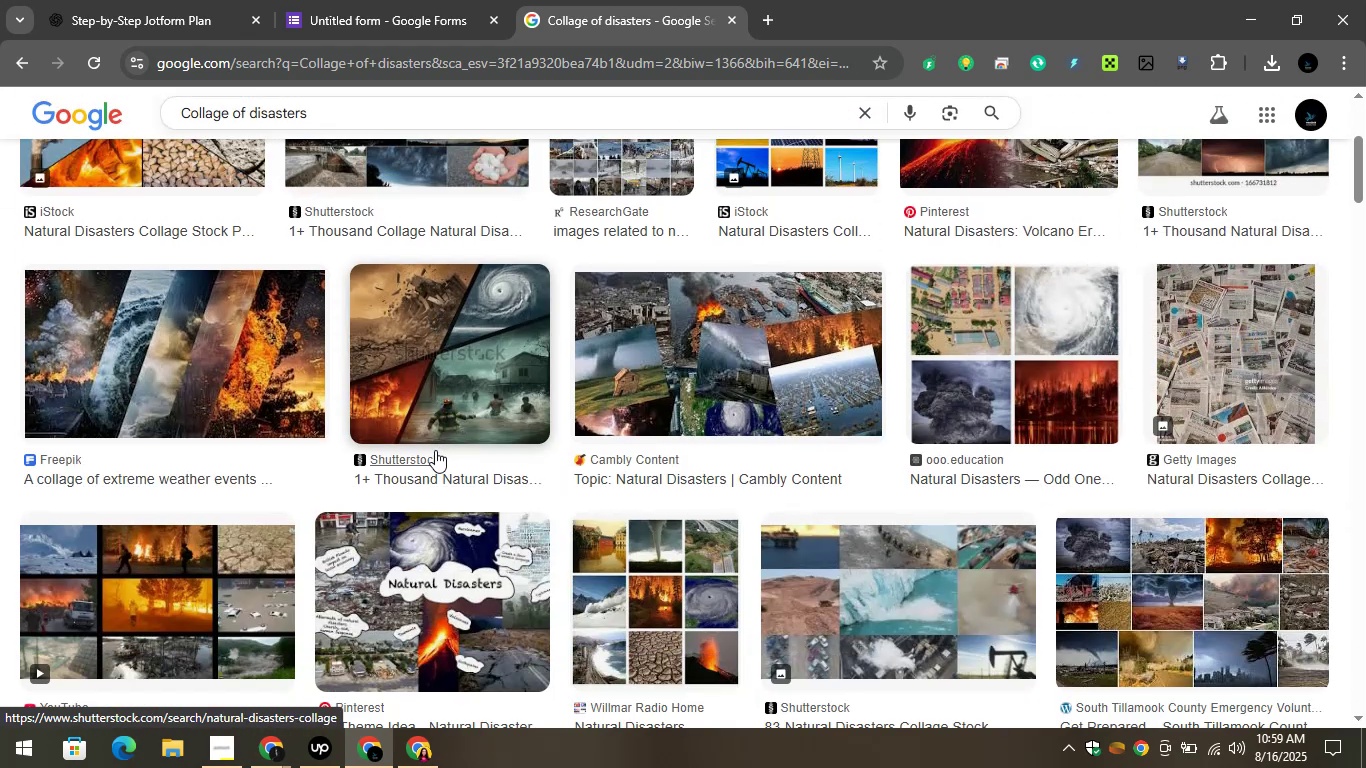 
scroll: coordinate [435, 450], scroll_direction: up, amount: 1.0
 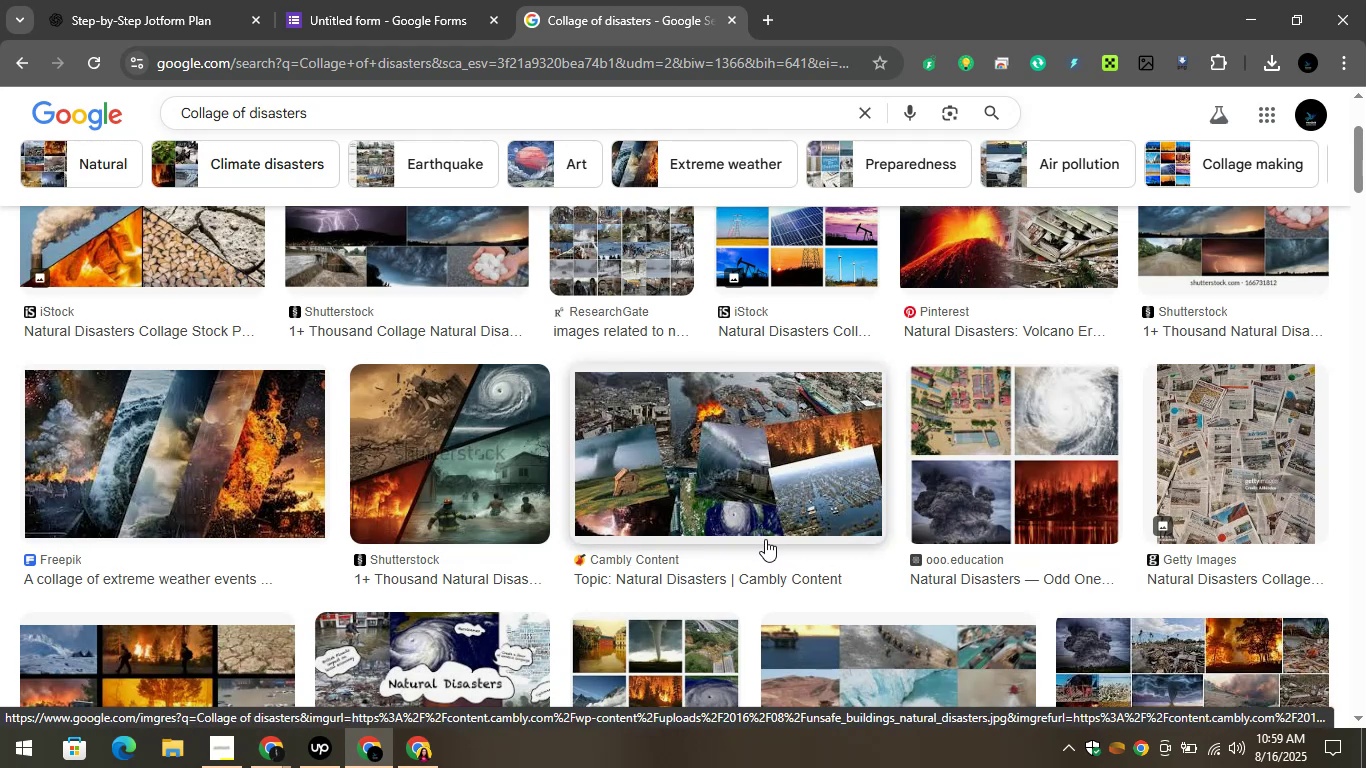 
scroll: coordinate [756, 540], scroll_direction: down, amount: 1.0
 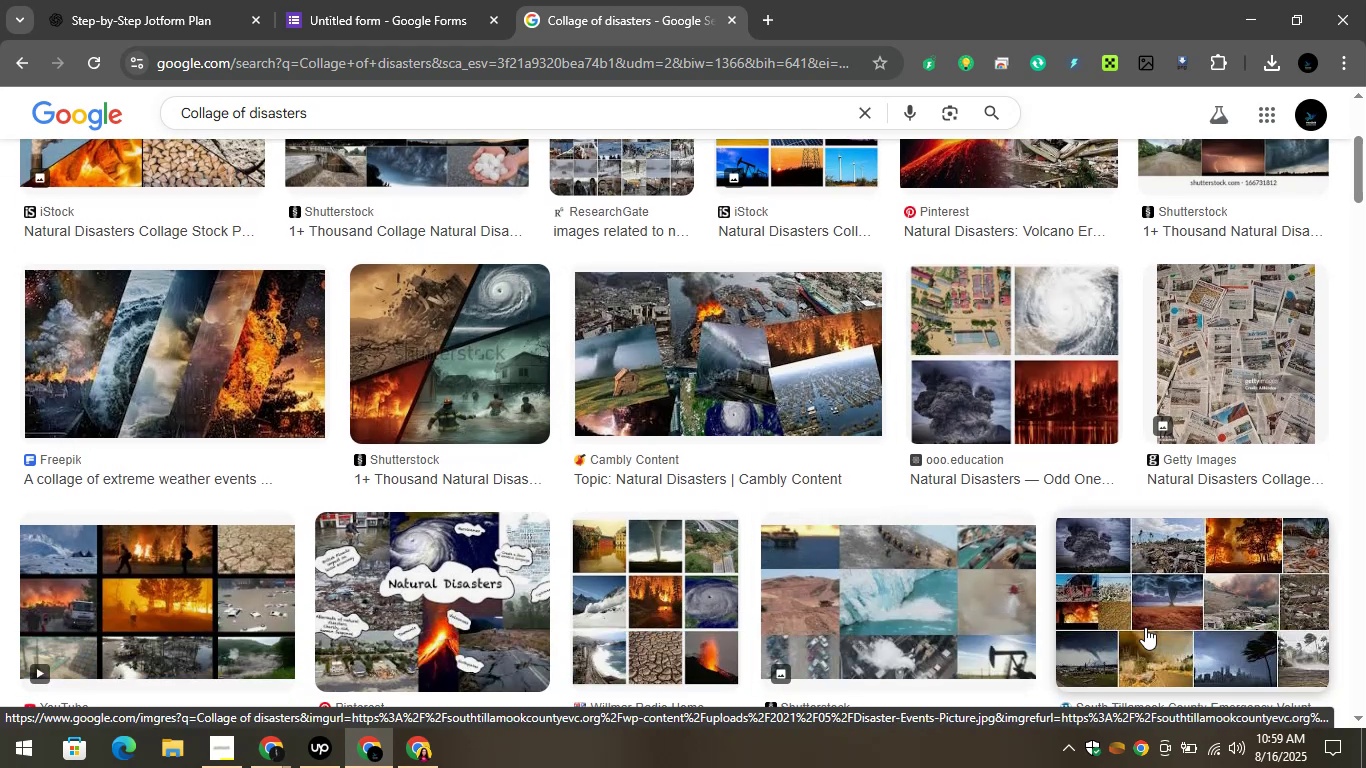 
left_click([1132, 632])
 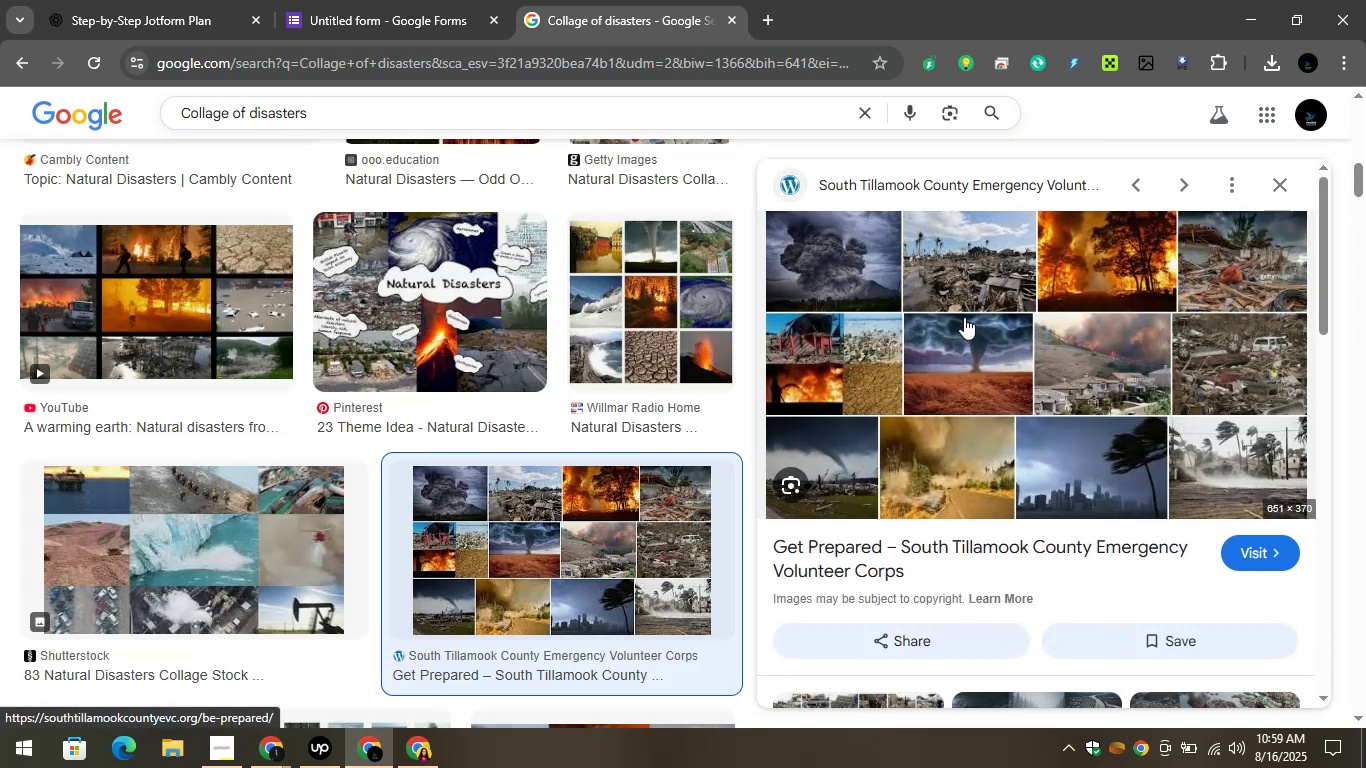 
right_click([984, 334])
 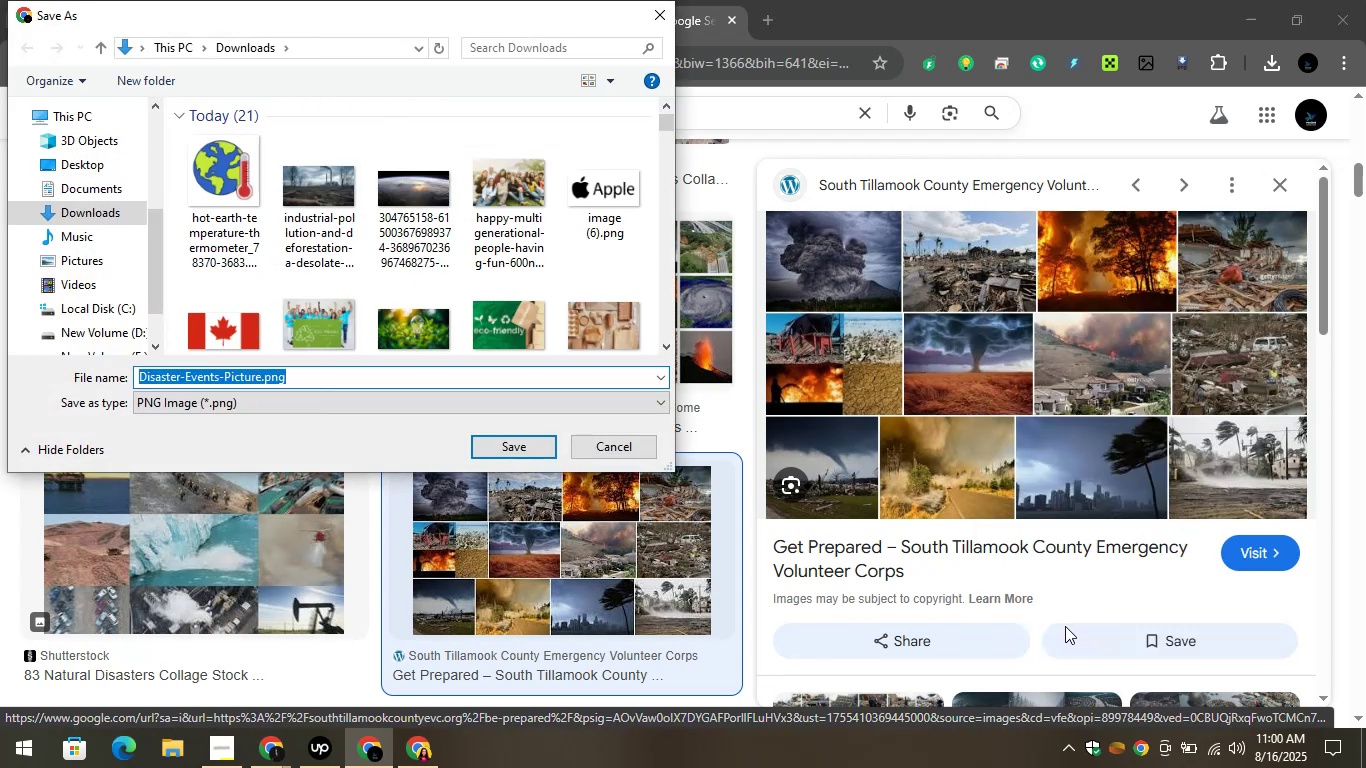 
wait(14.0)
 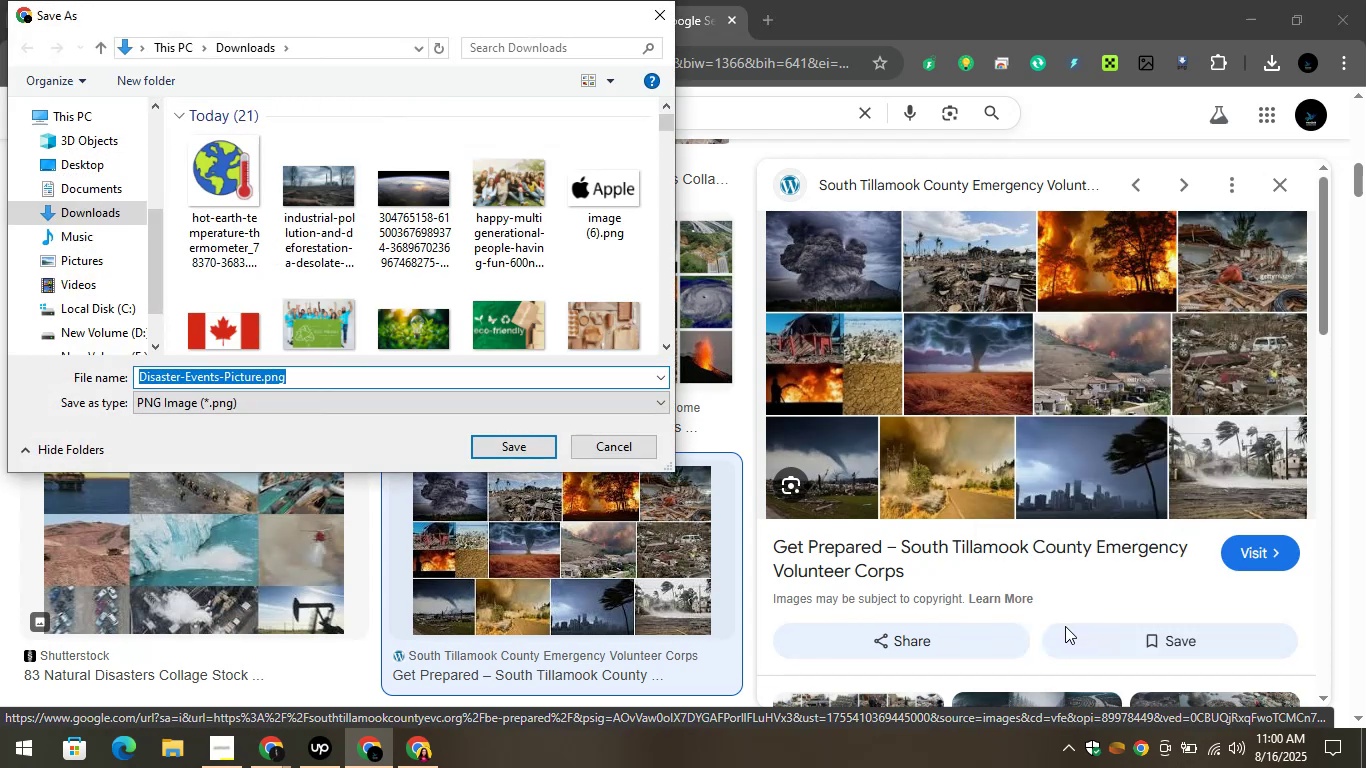 
left_click([512, 451])
 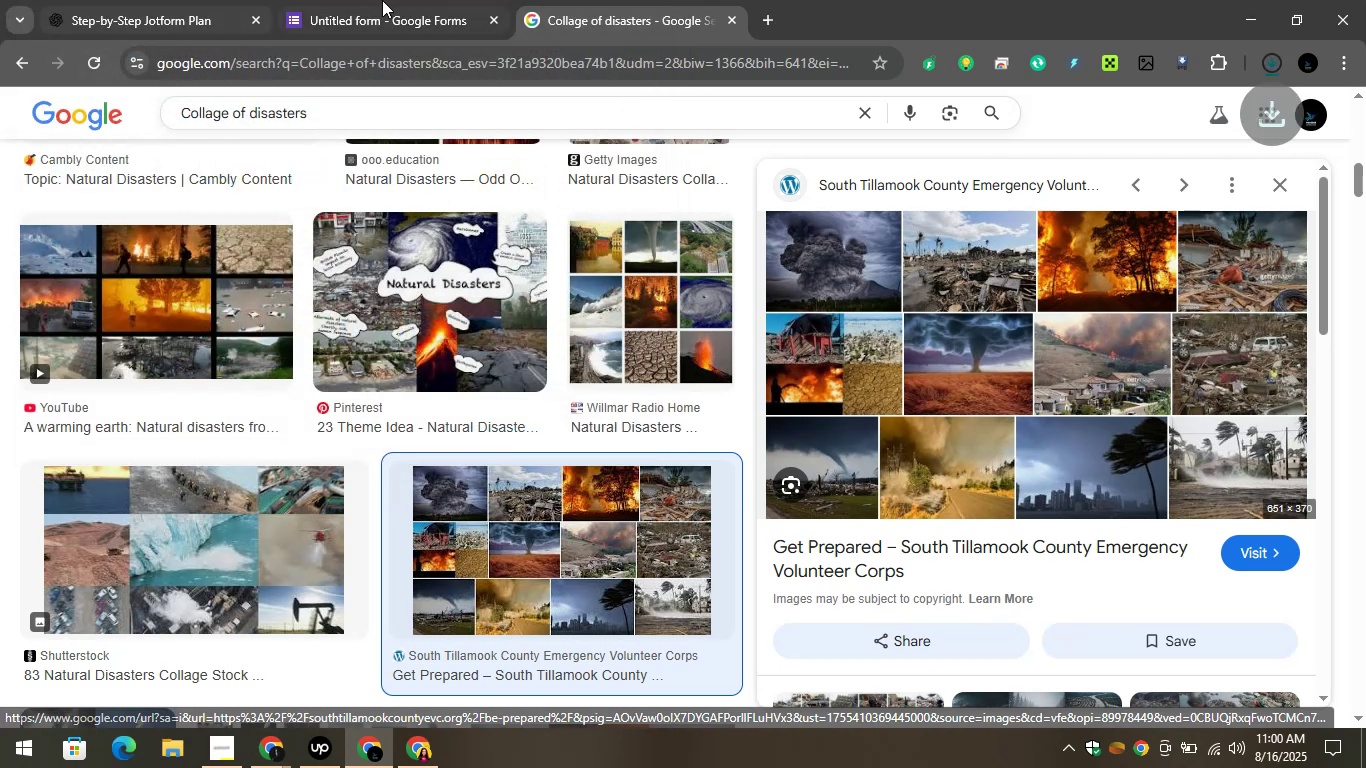 
left_click([384, 0])
 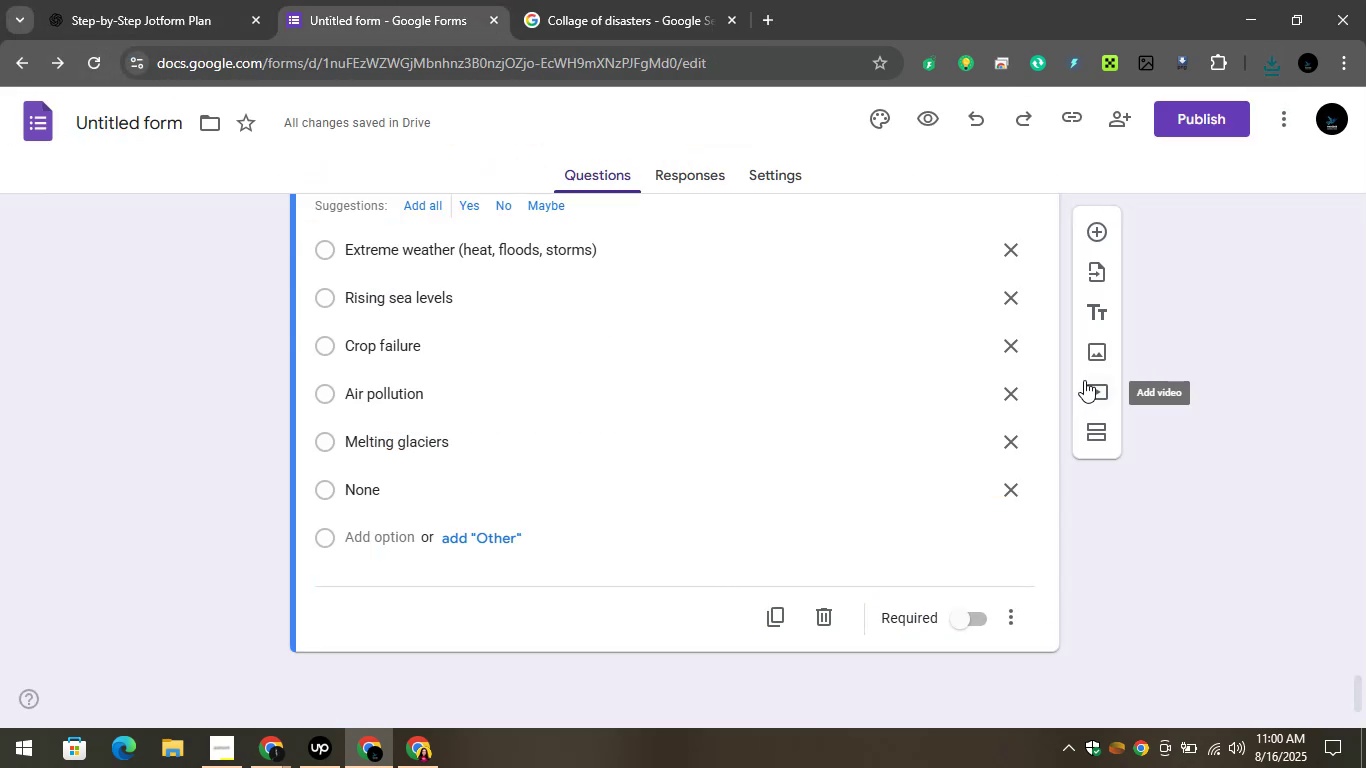 
left_click([1086, 354])
 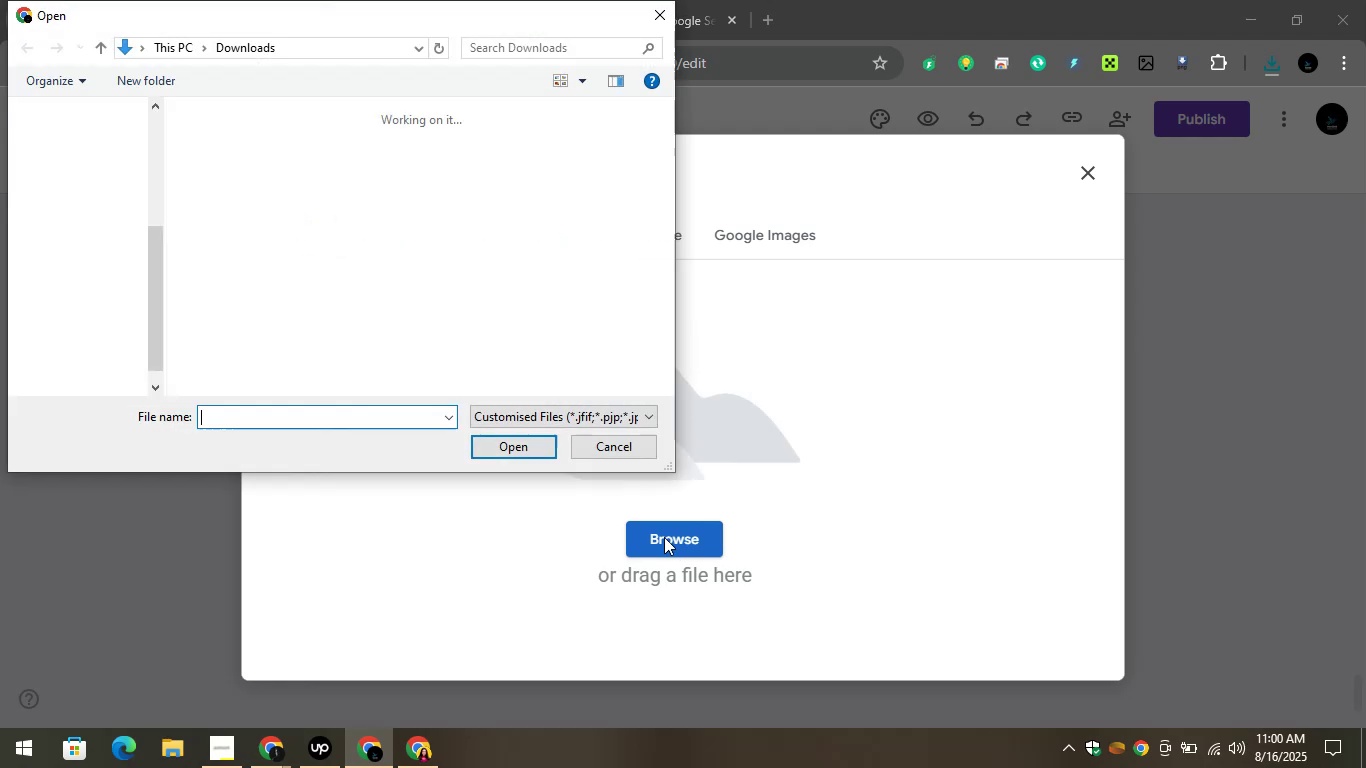 
left_click([229, 186])
 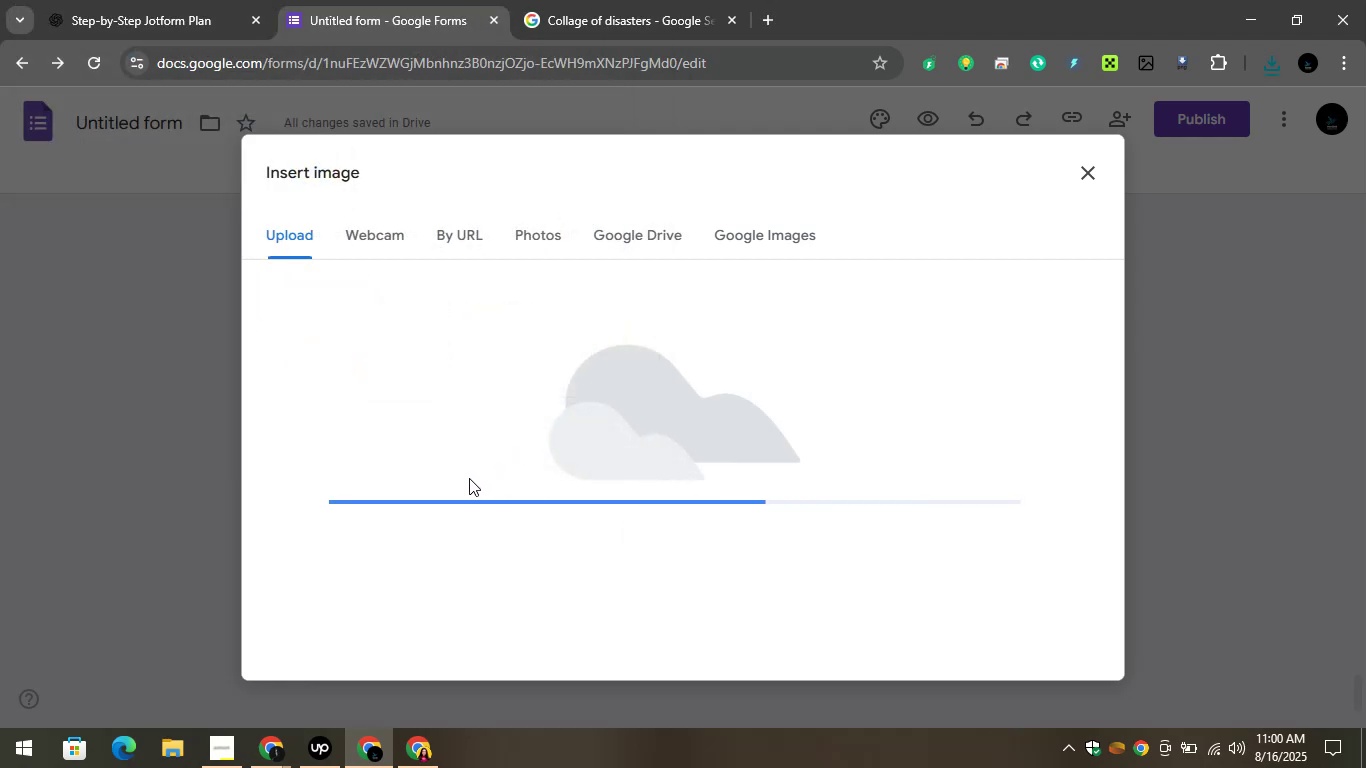 
mouse_move([433, 546])
 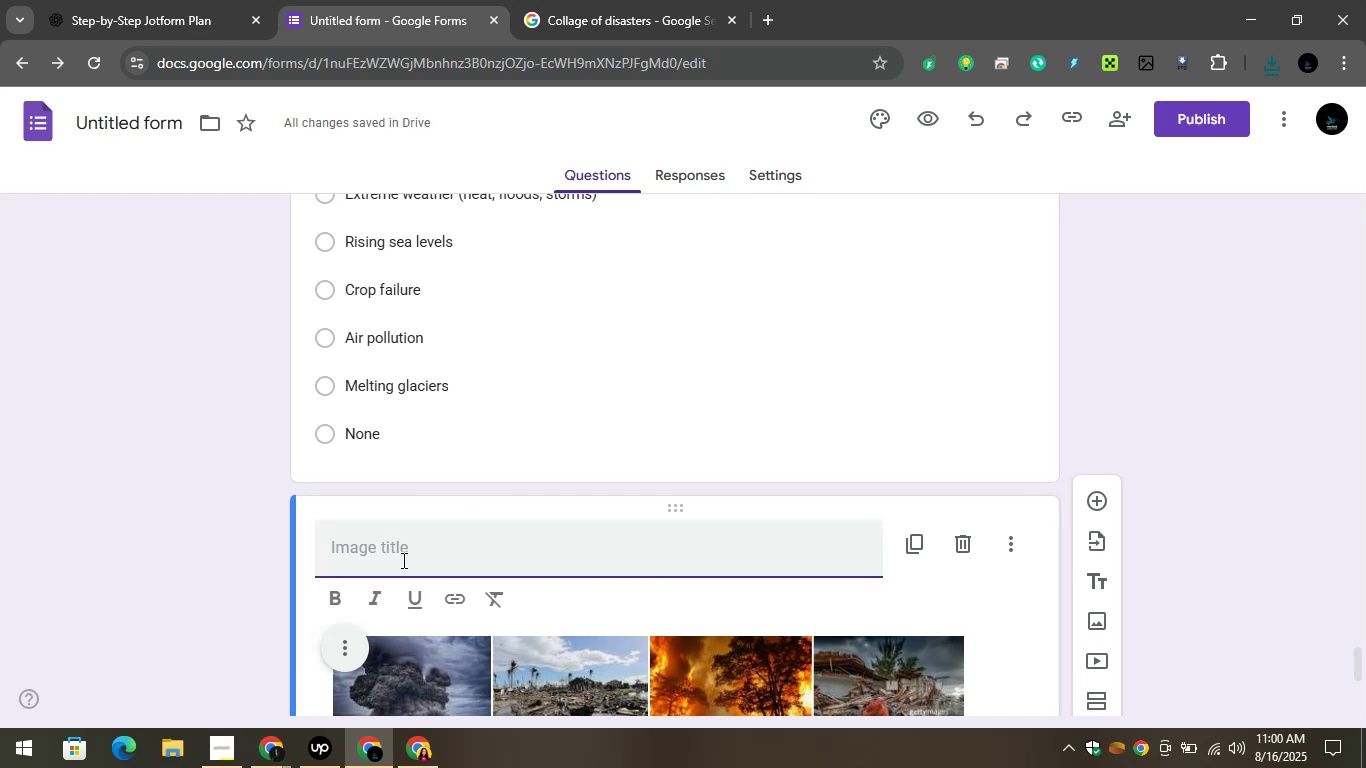 
right_click([375, 553])
 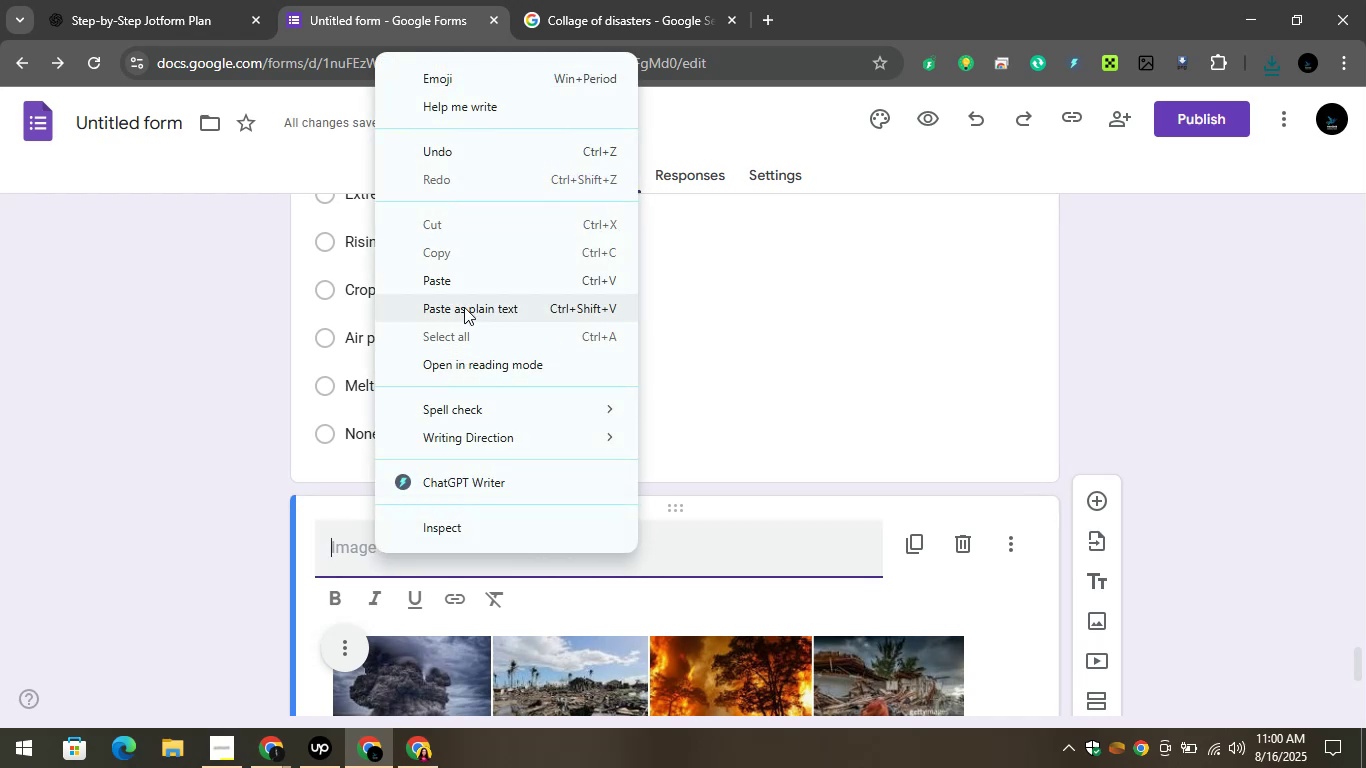 
left_click([447, 286])
 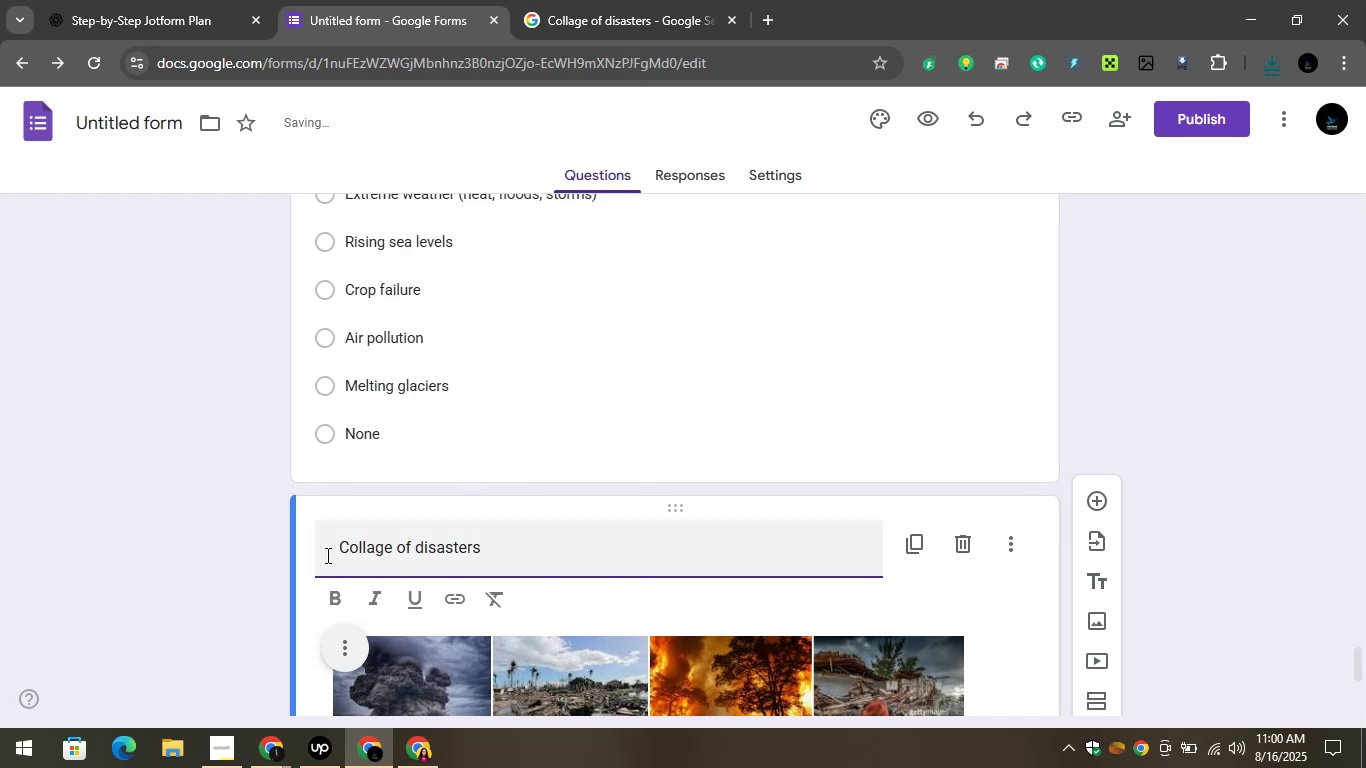 
left_click([193, 555])
 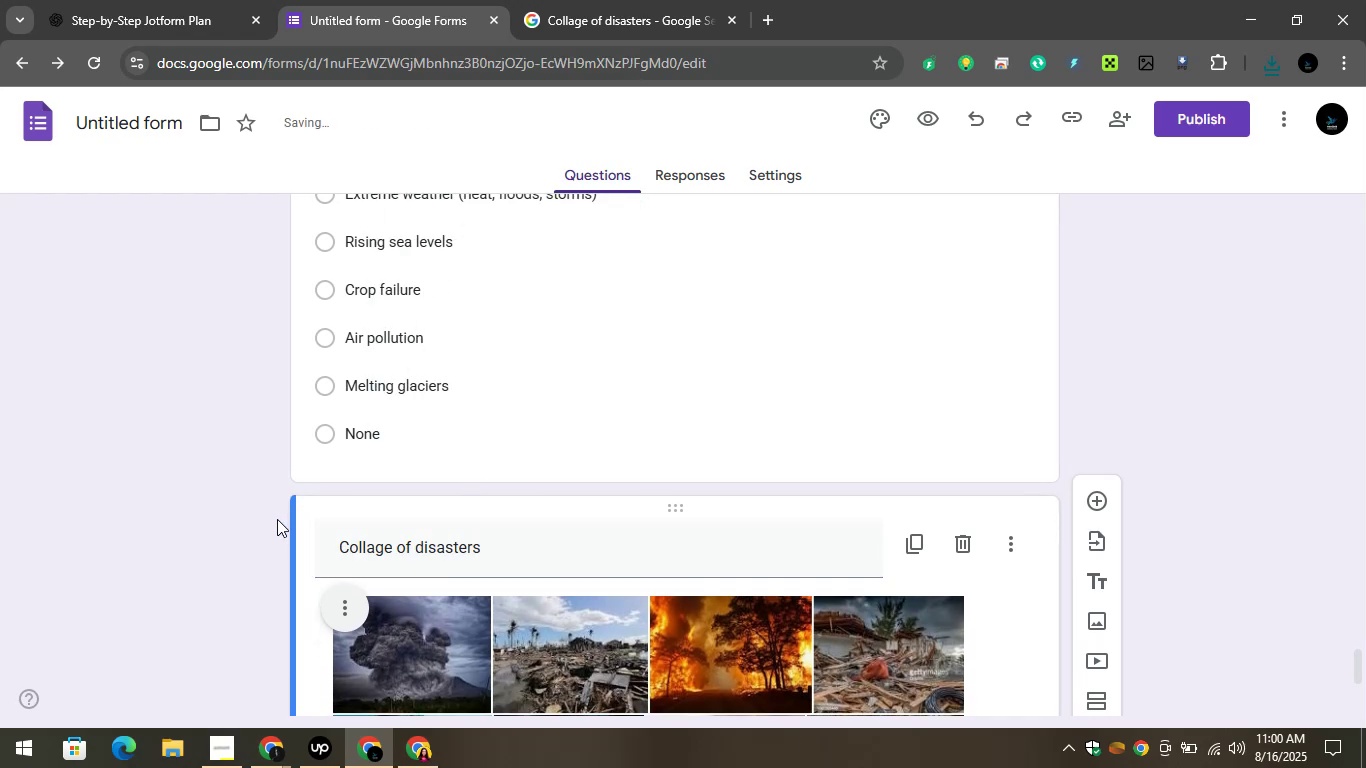 
scroll: coordinate [633, 510], scroll_direction: down, amount: 6.0
 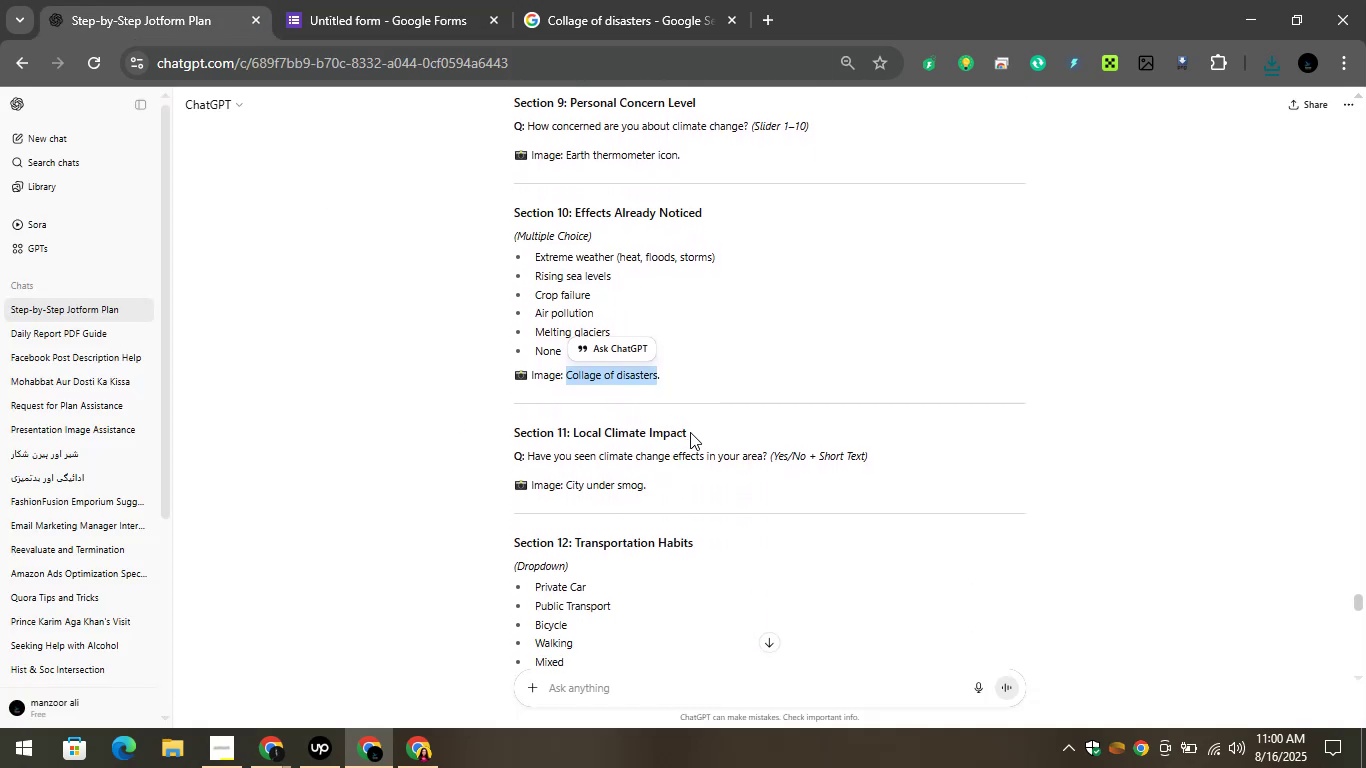 
mouse_move([674, 436])
 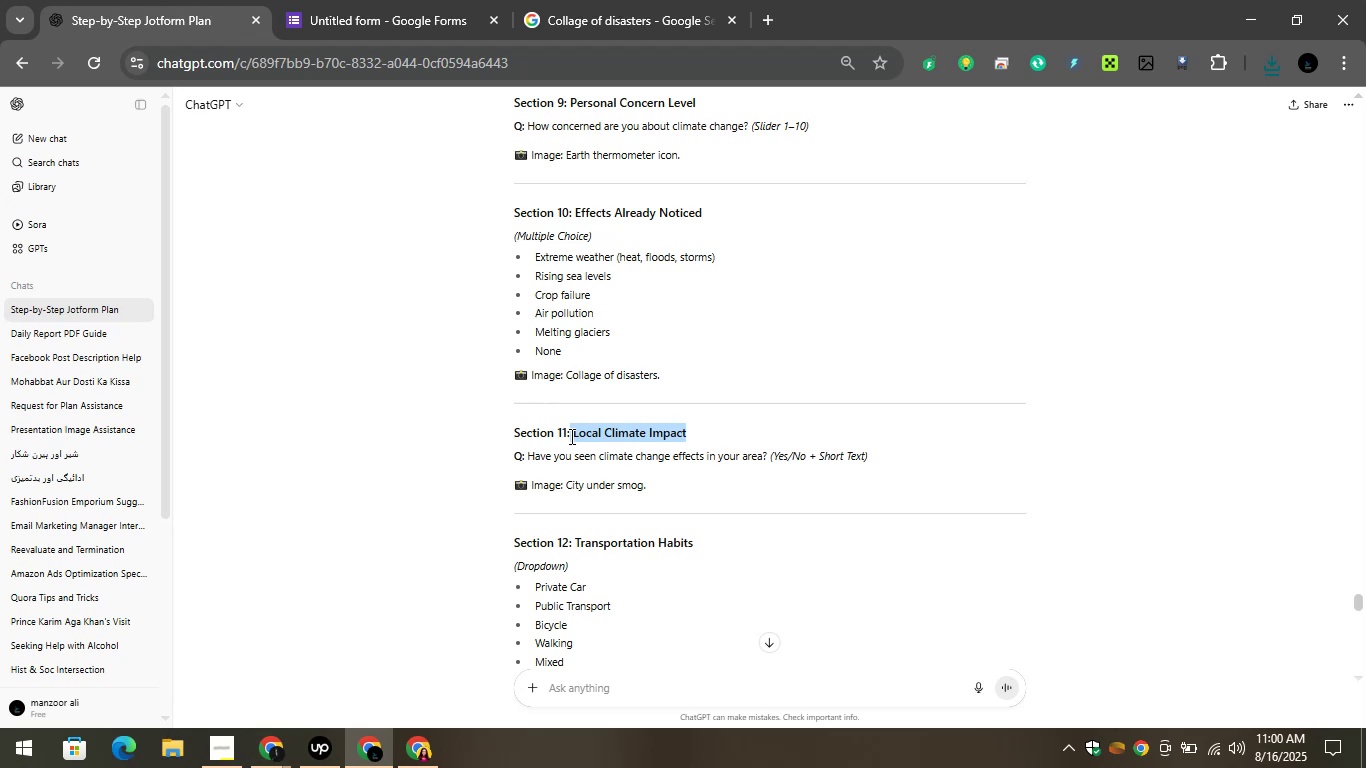 
right_click([575, 438])
 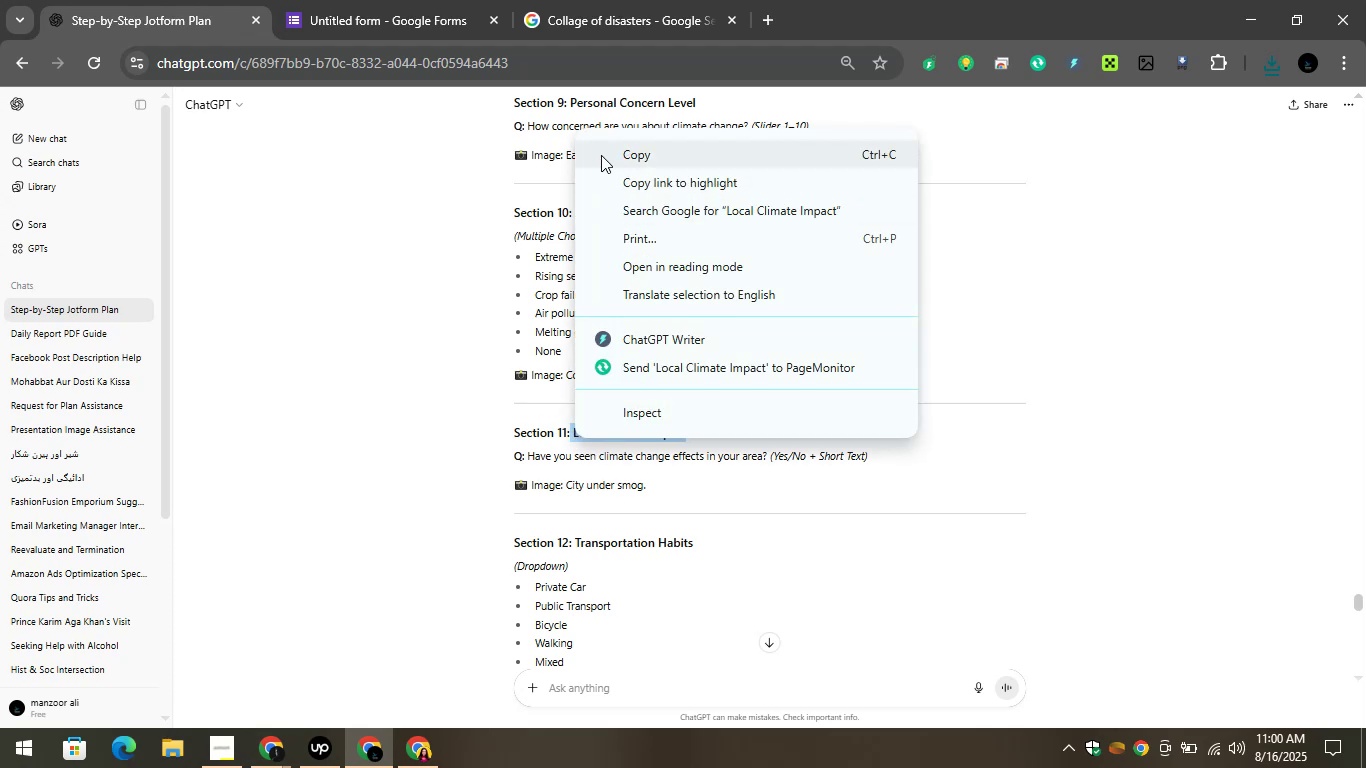 
left_click([603, 158])
 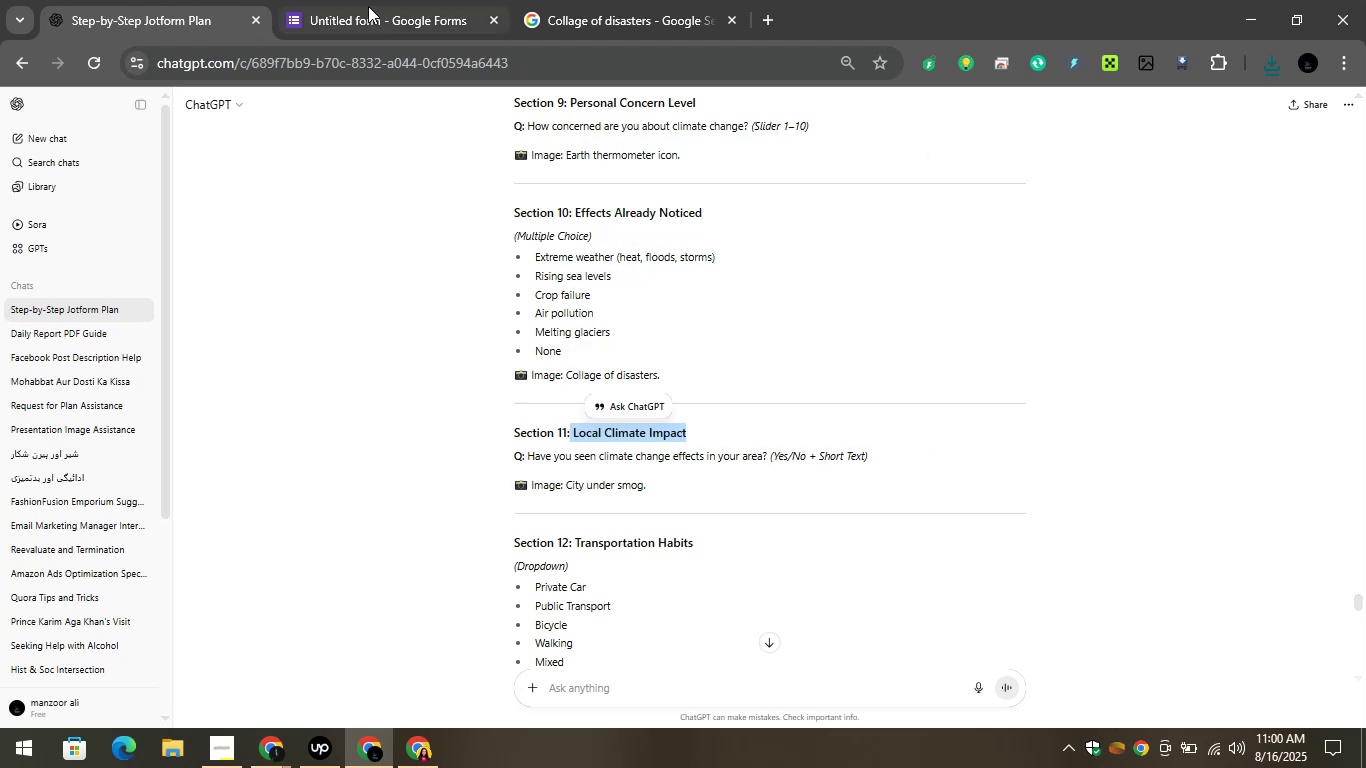 
left_click([368, 6])
 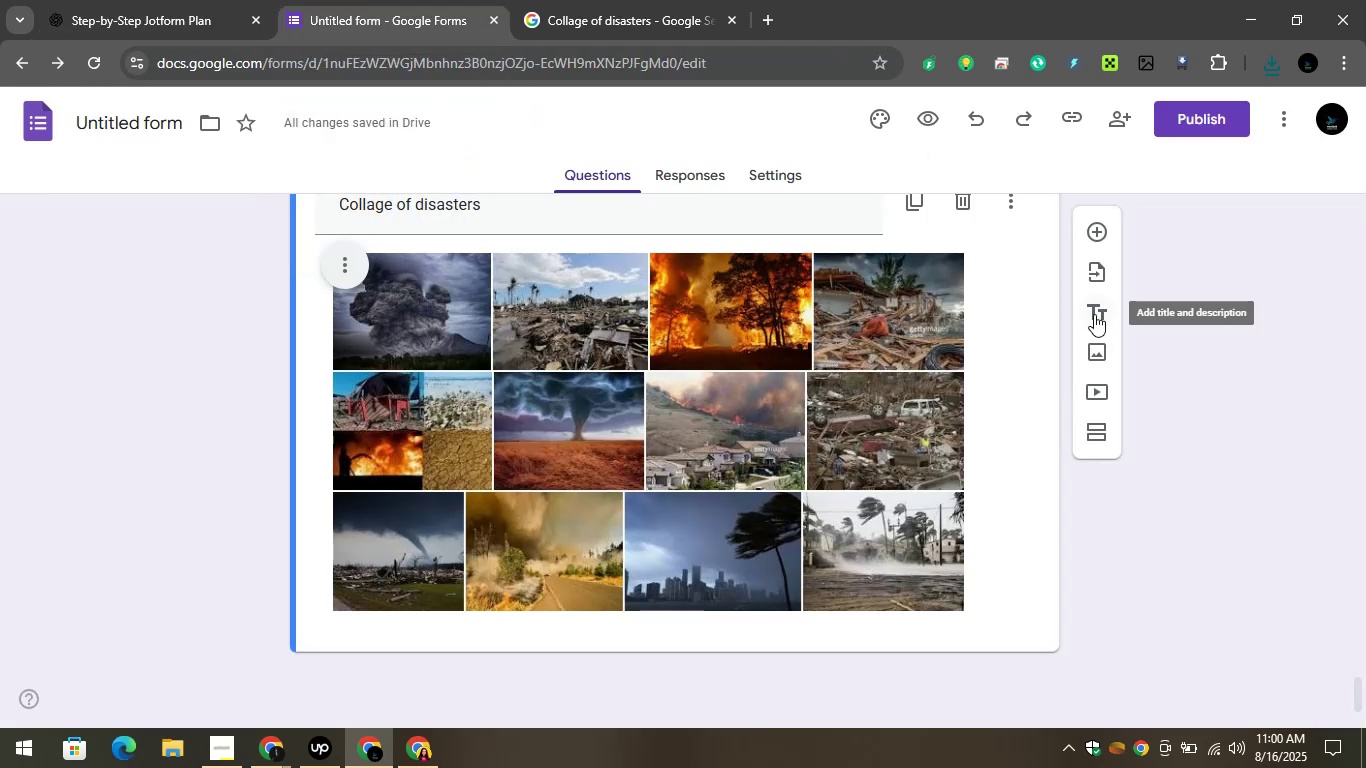 
left_click([1093, 315])
 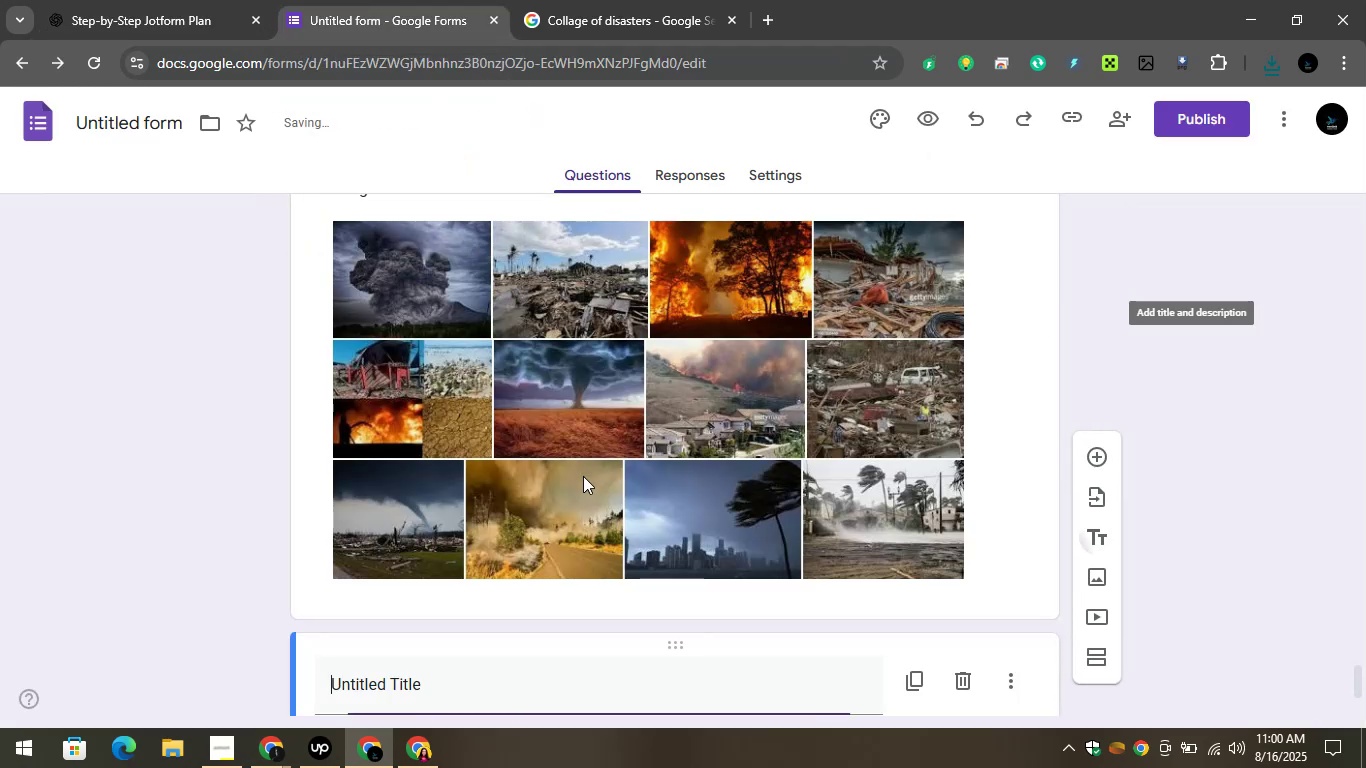 
scroll: coordinate [561, 511], scroll_direction: down, amount: 1.0
 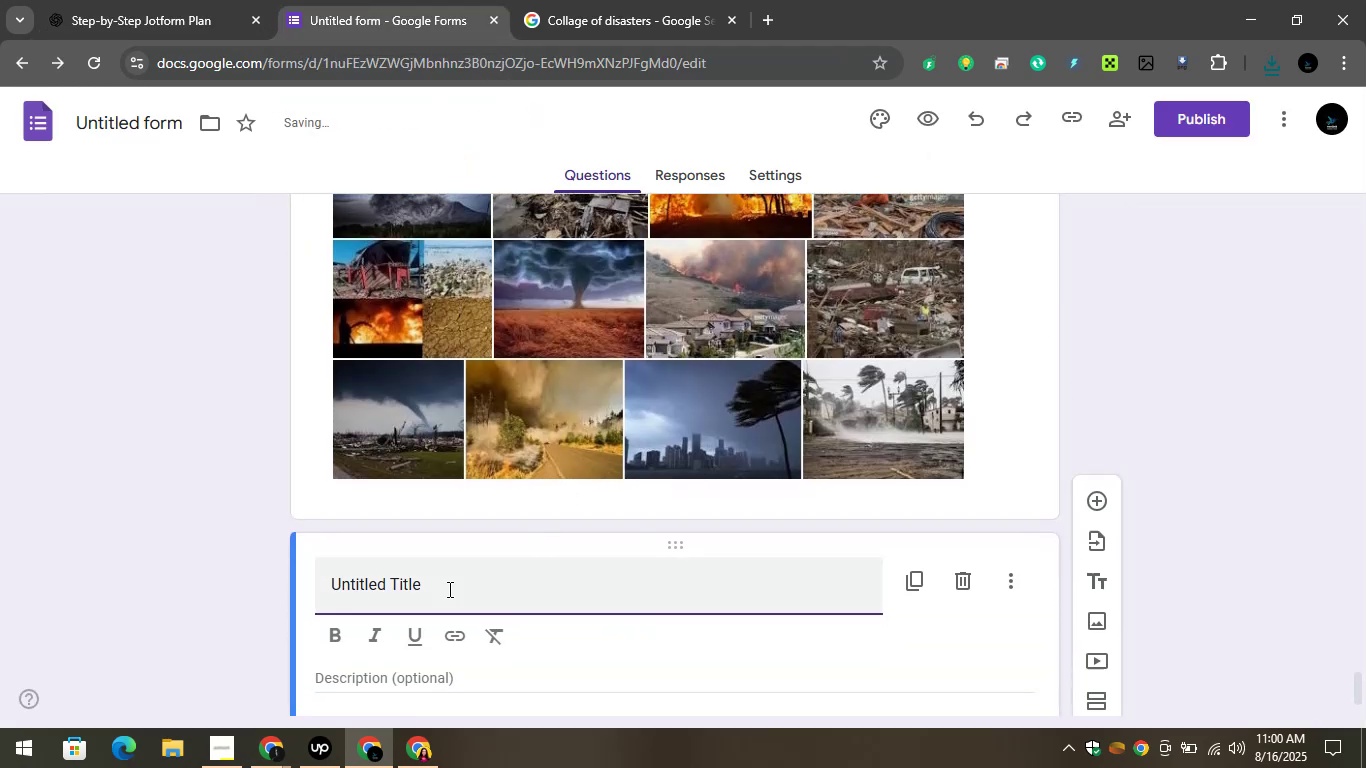 
left_click([446, 589])
 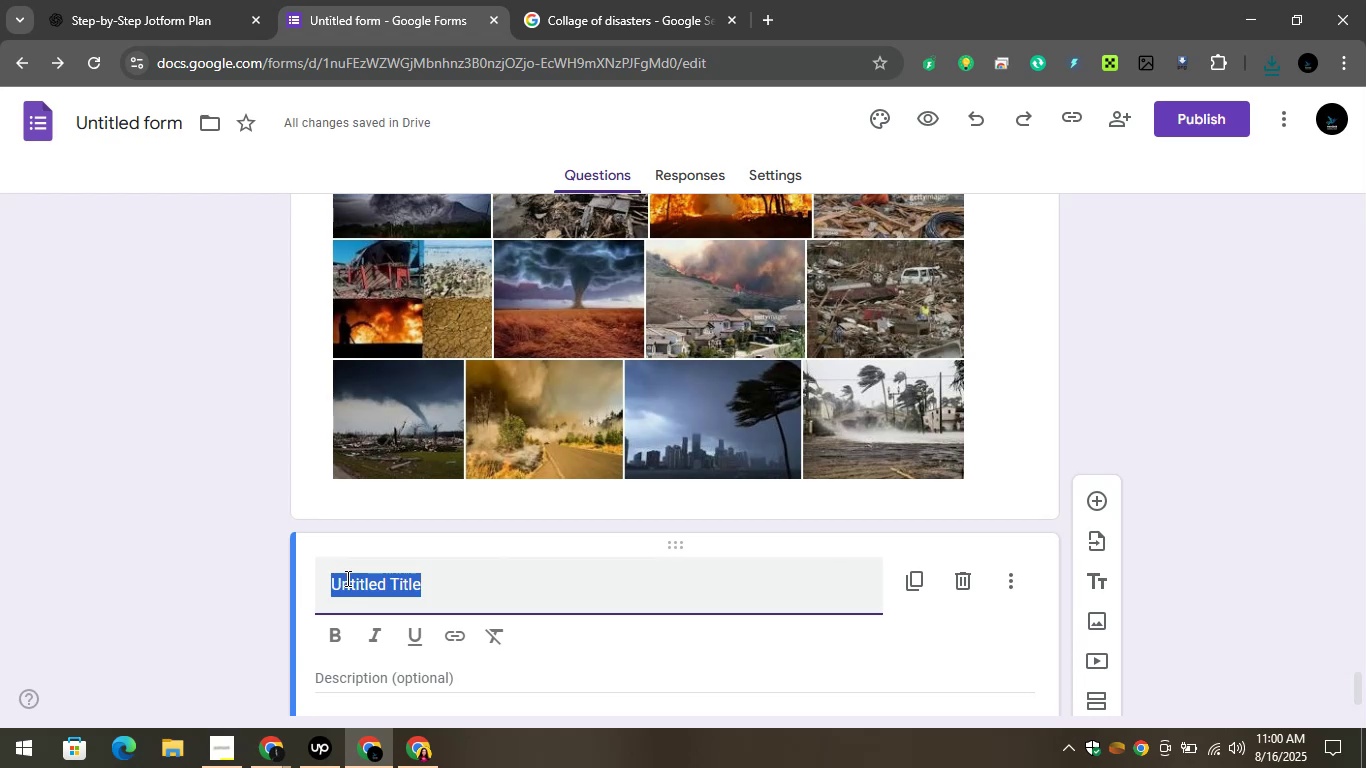 
right_click([346, 585])
 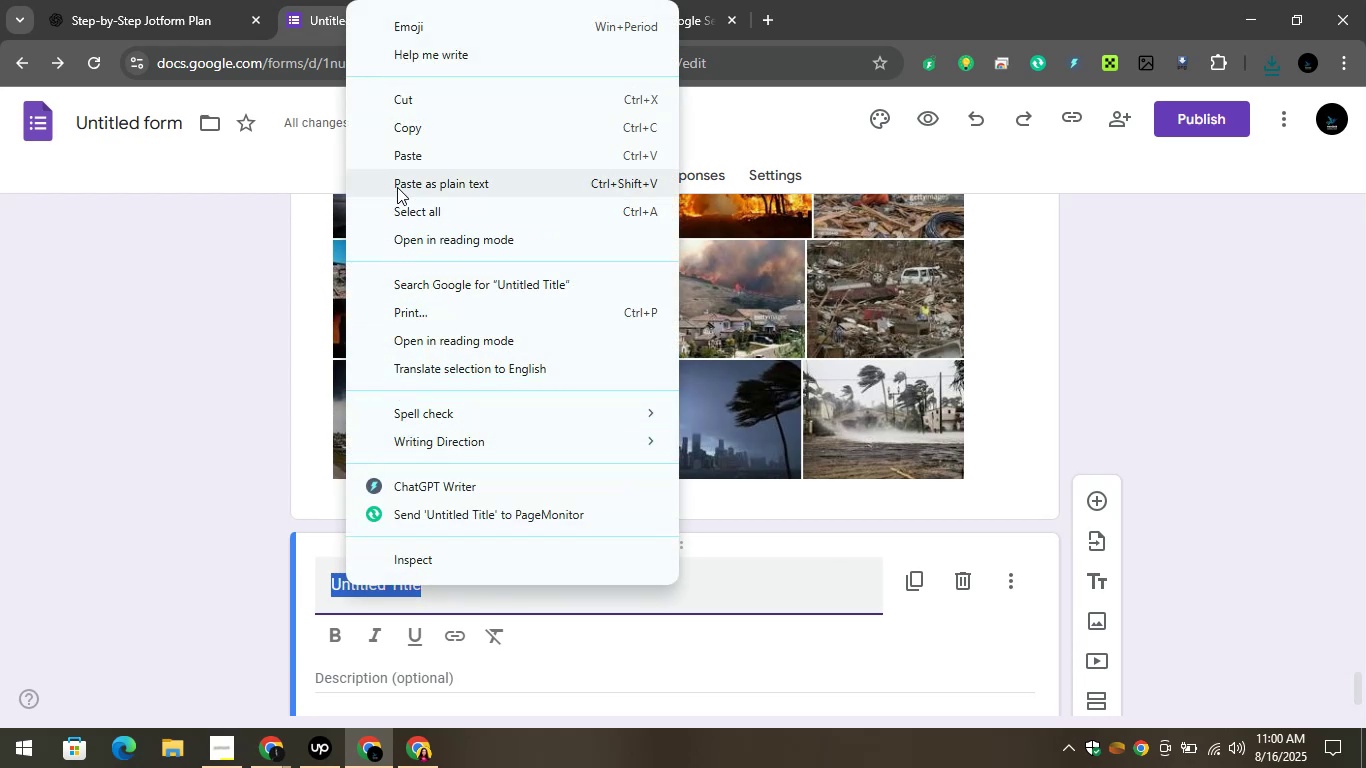 
left_click([391, 159])
 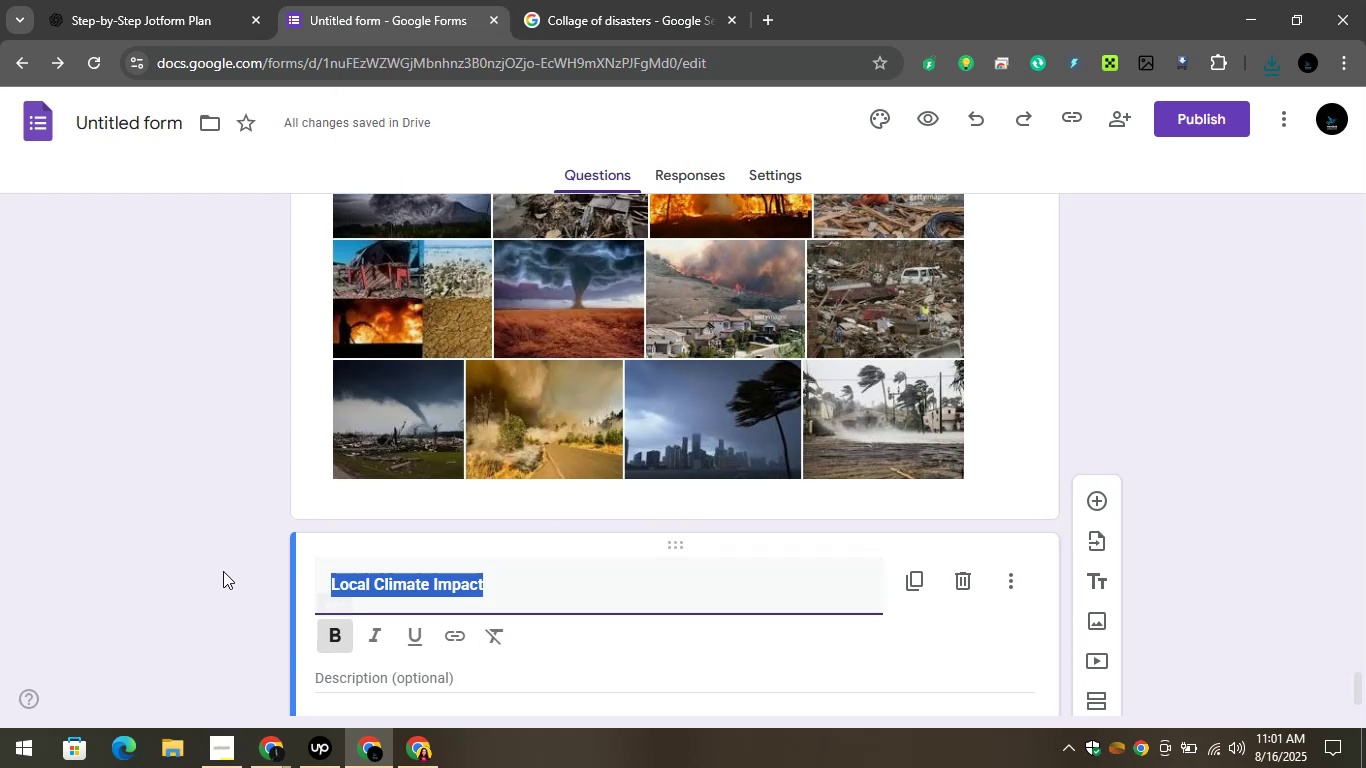 
left_click([1003, 582])
 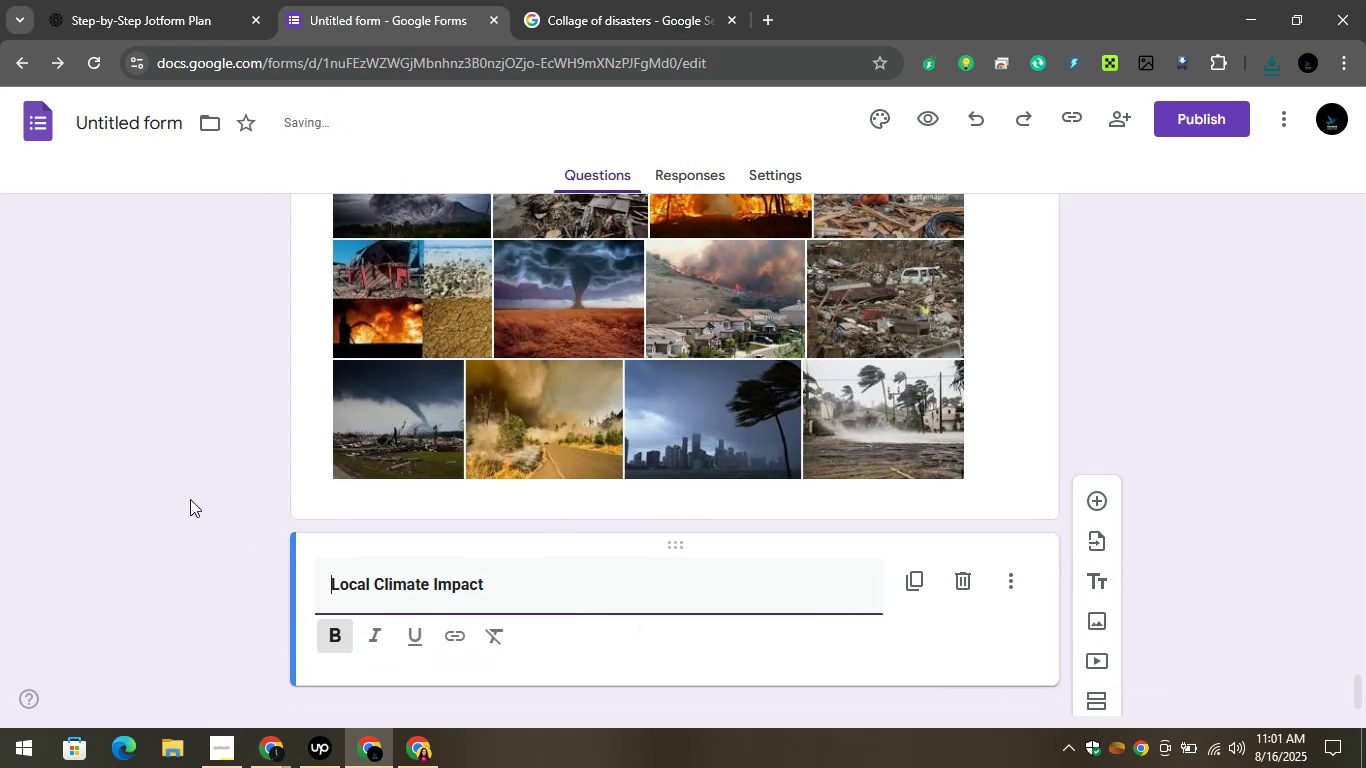 
left_click([157, 474])
 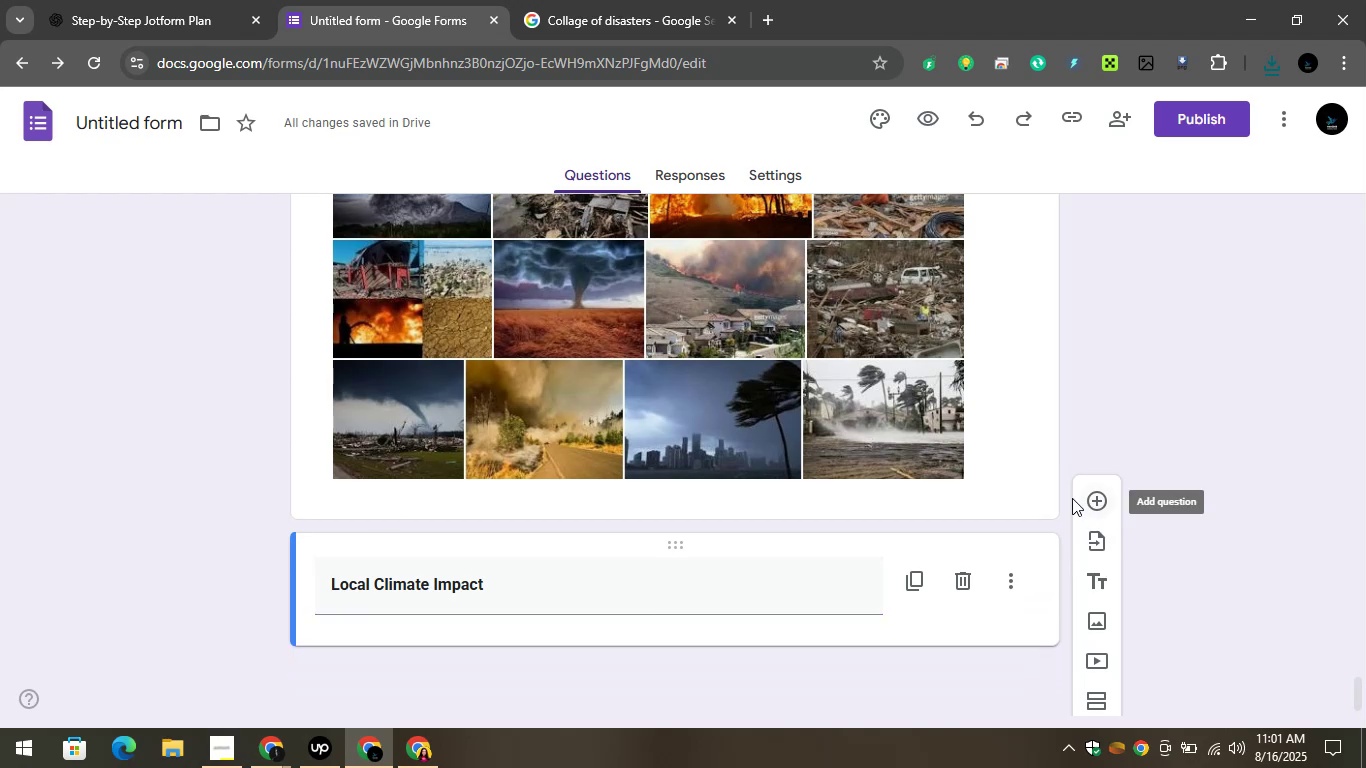 
left_click([1094, 501])
 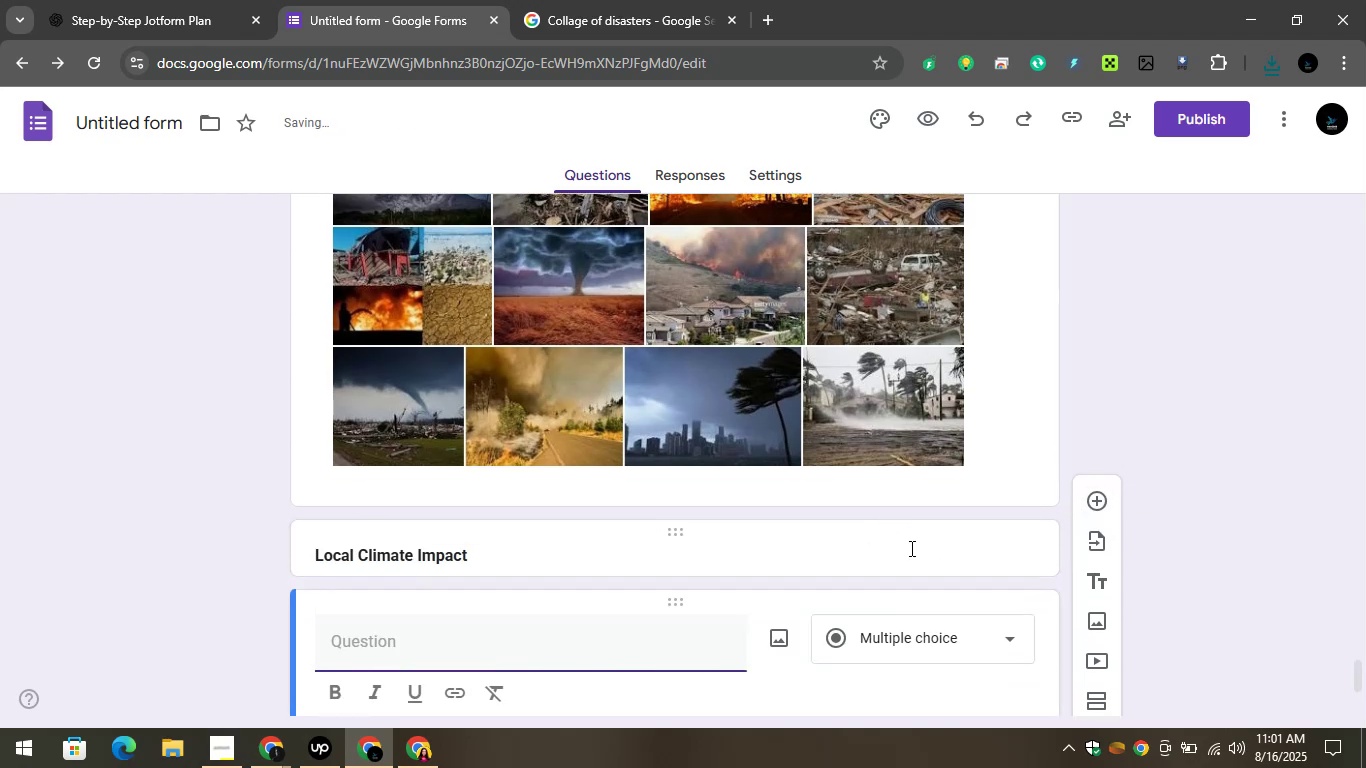 
scroll: coordinate [935, 578], scroll_direction: down, amount: 1.0
 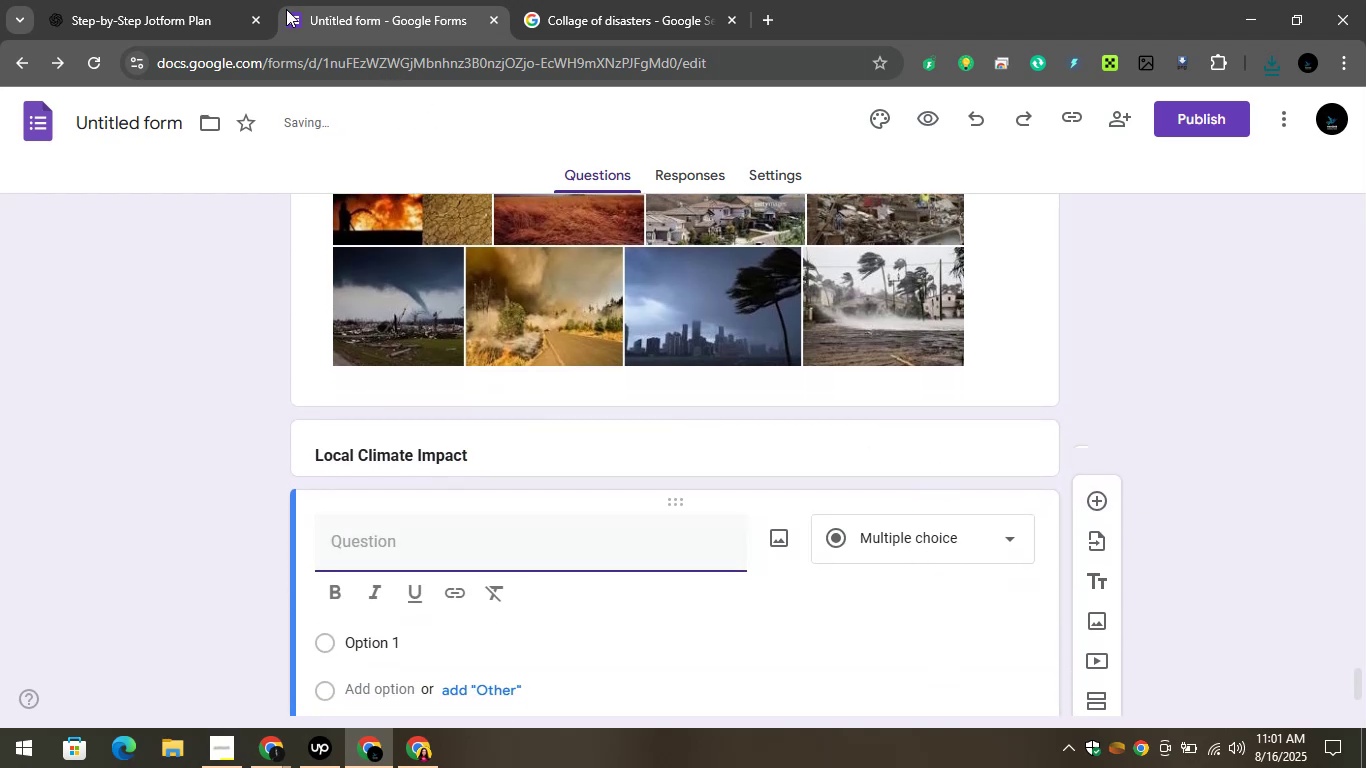 
left_click([182, 0])
 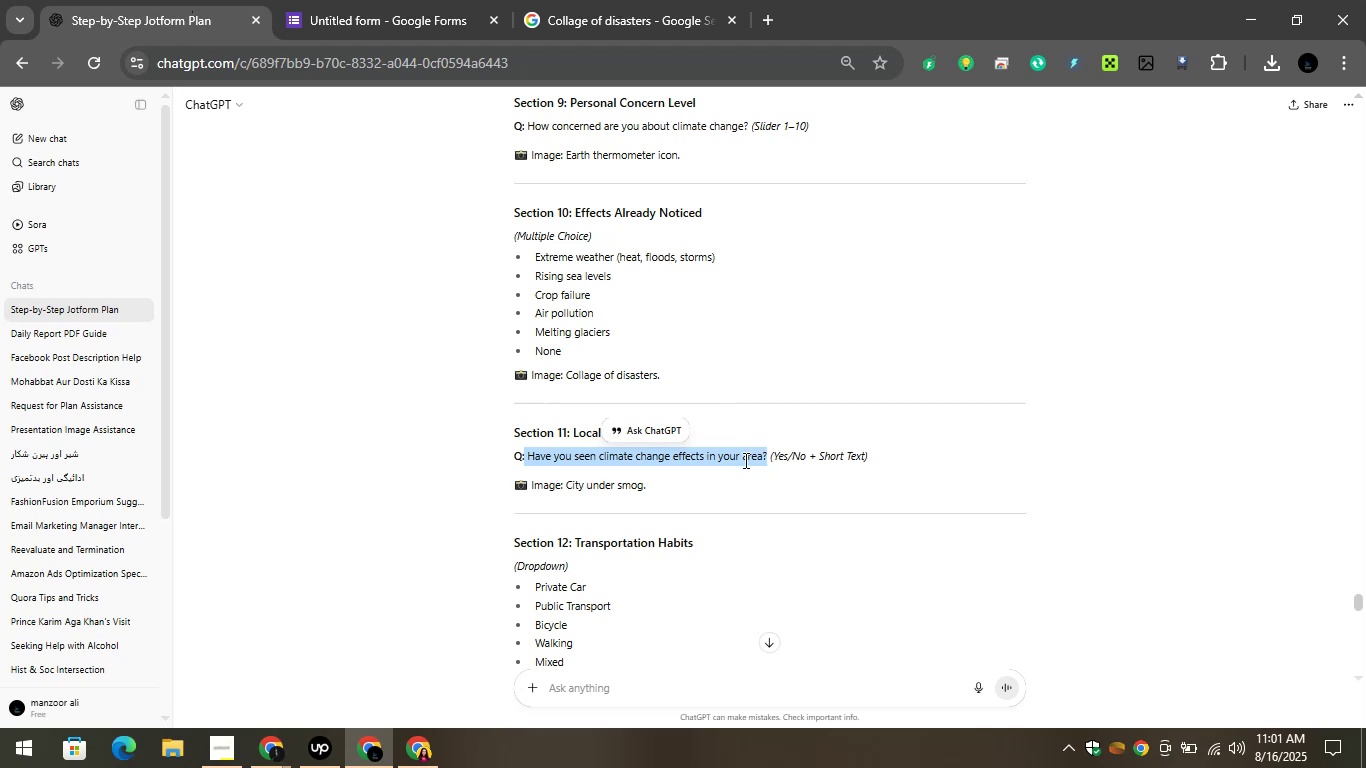 
wait(7.49)
 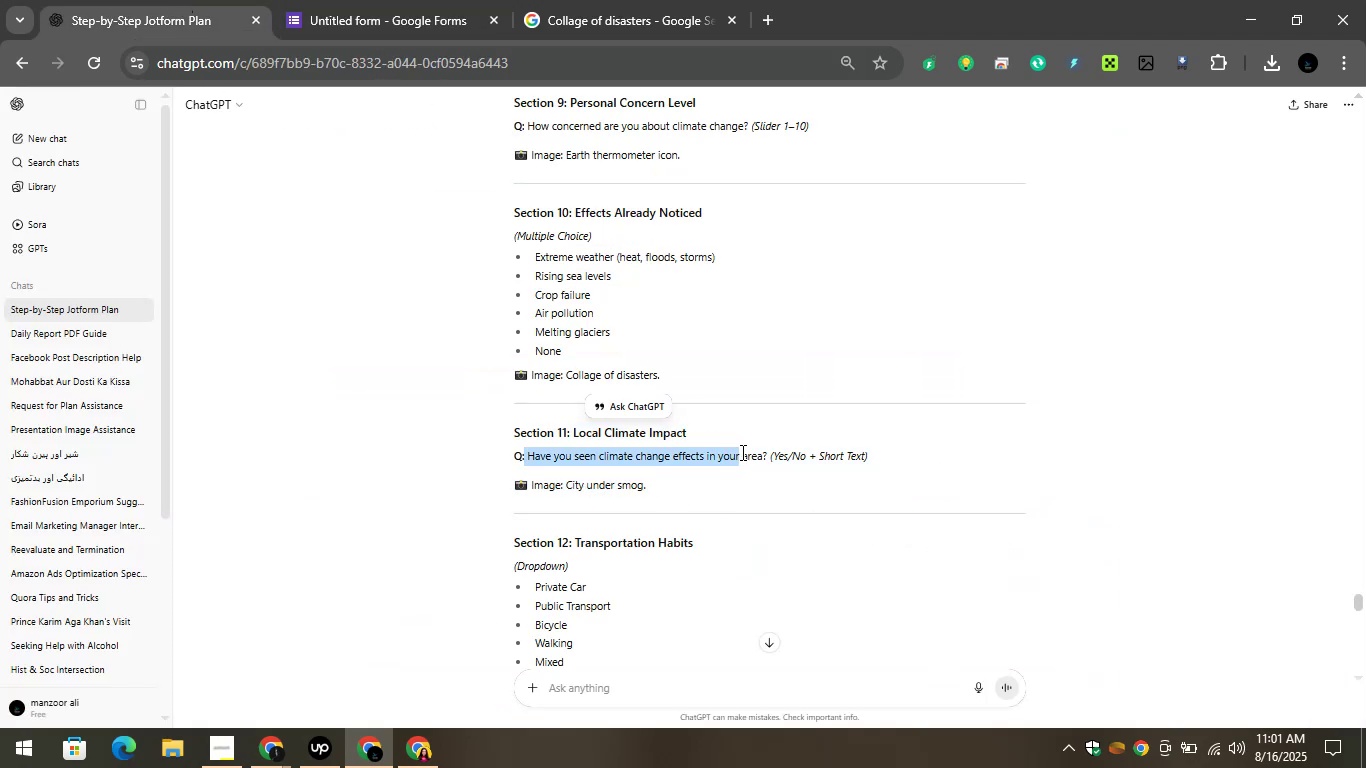 
left_click([774, 163])
 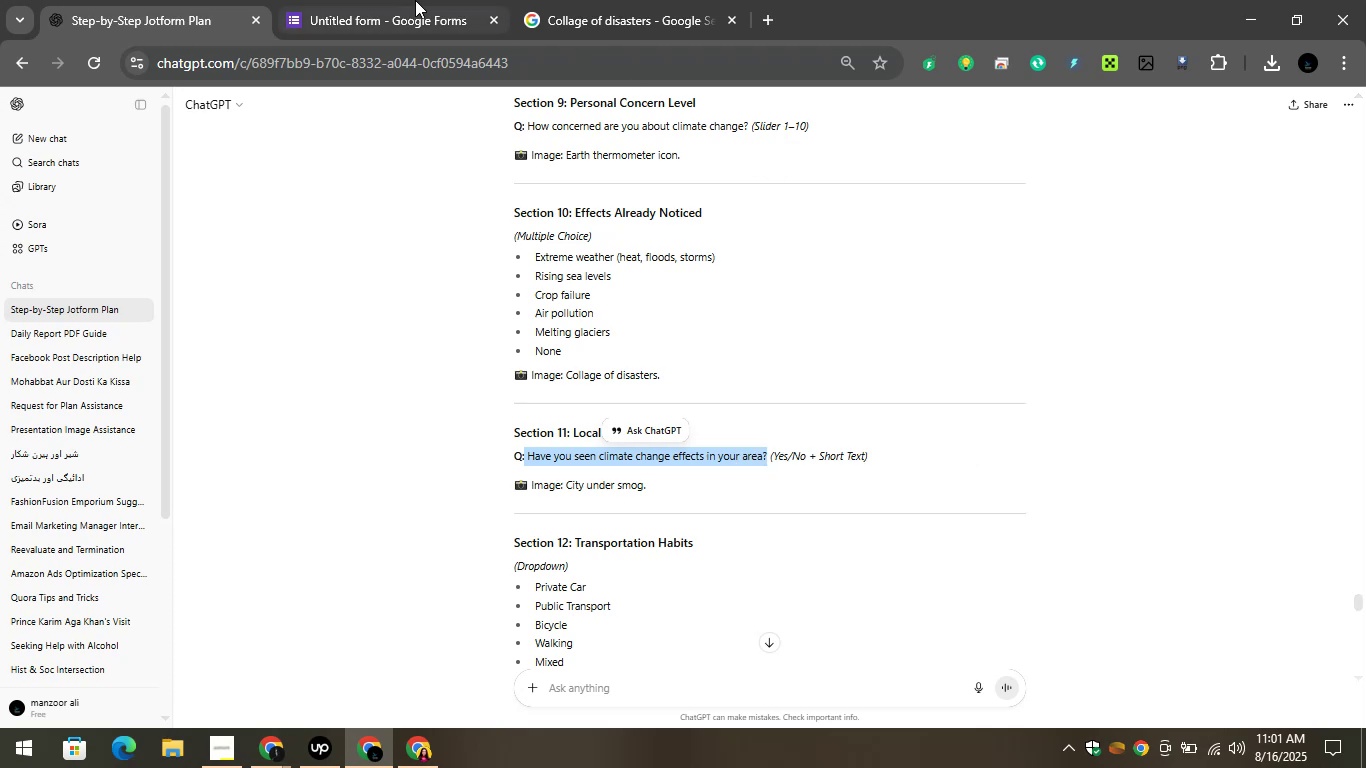 
left_click([402, 0])
 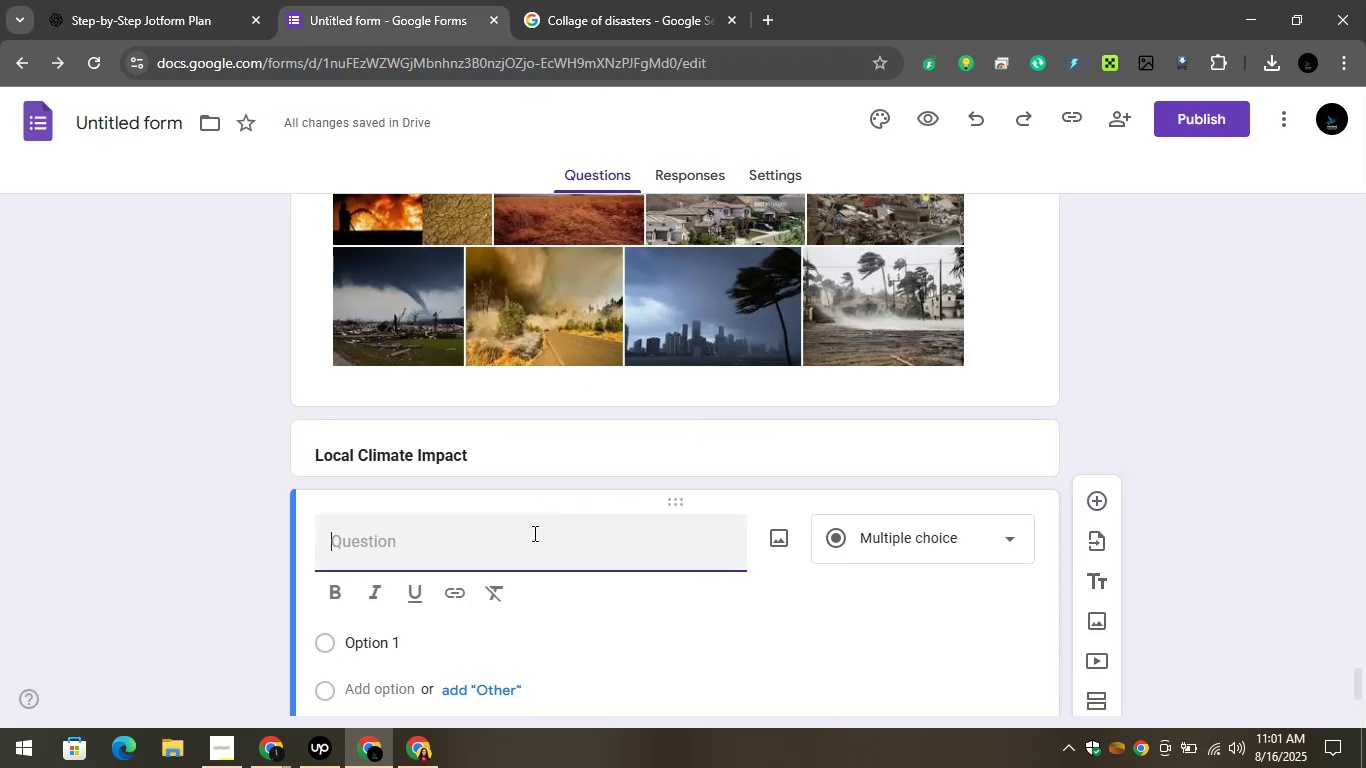 
right_click([511, 546])
 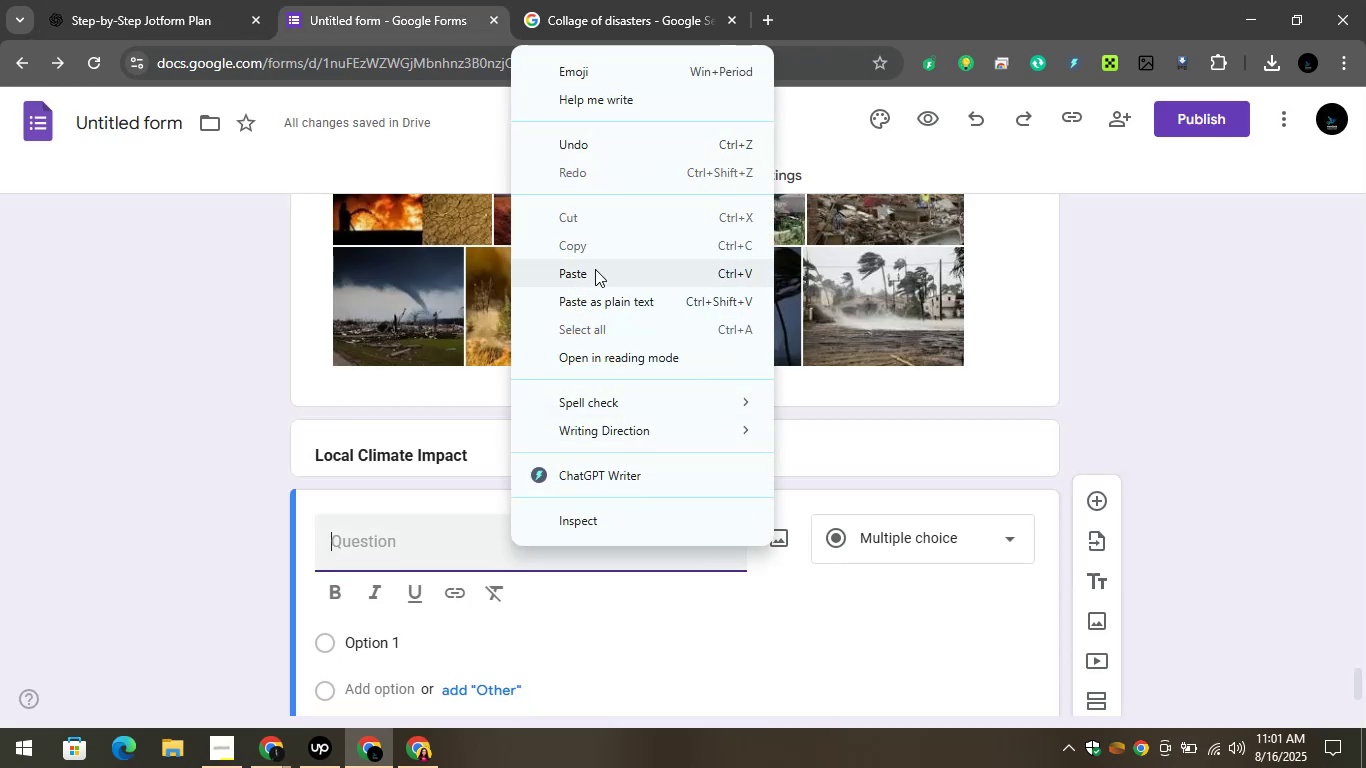 
left_click([595, 269])
 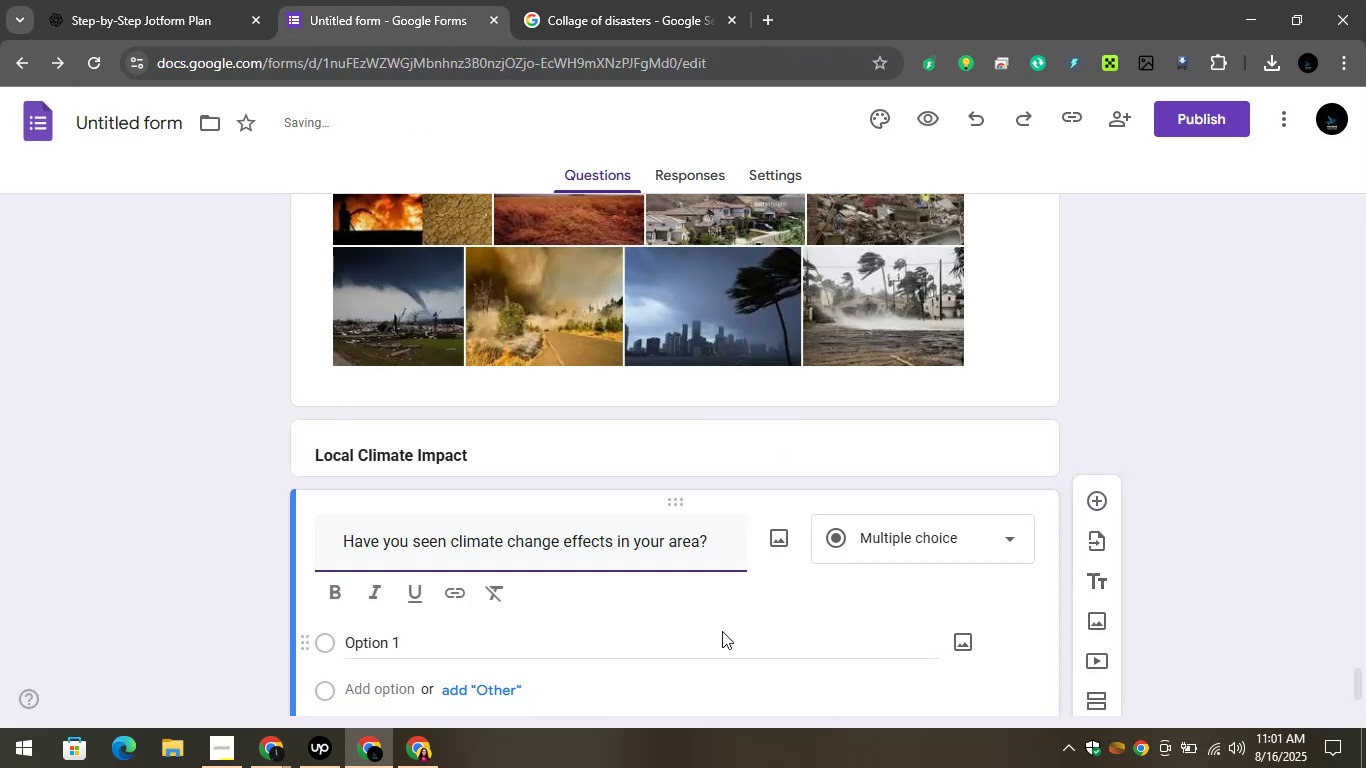 
mouse_move([503, 611])
 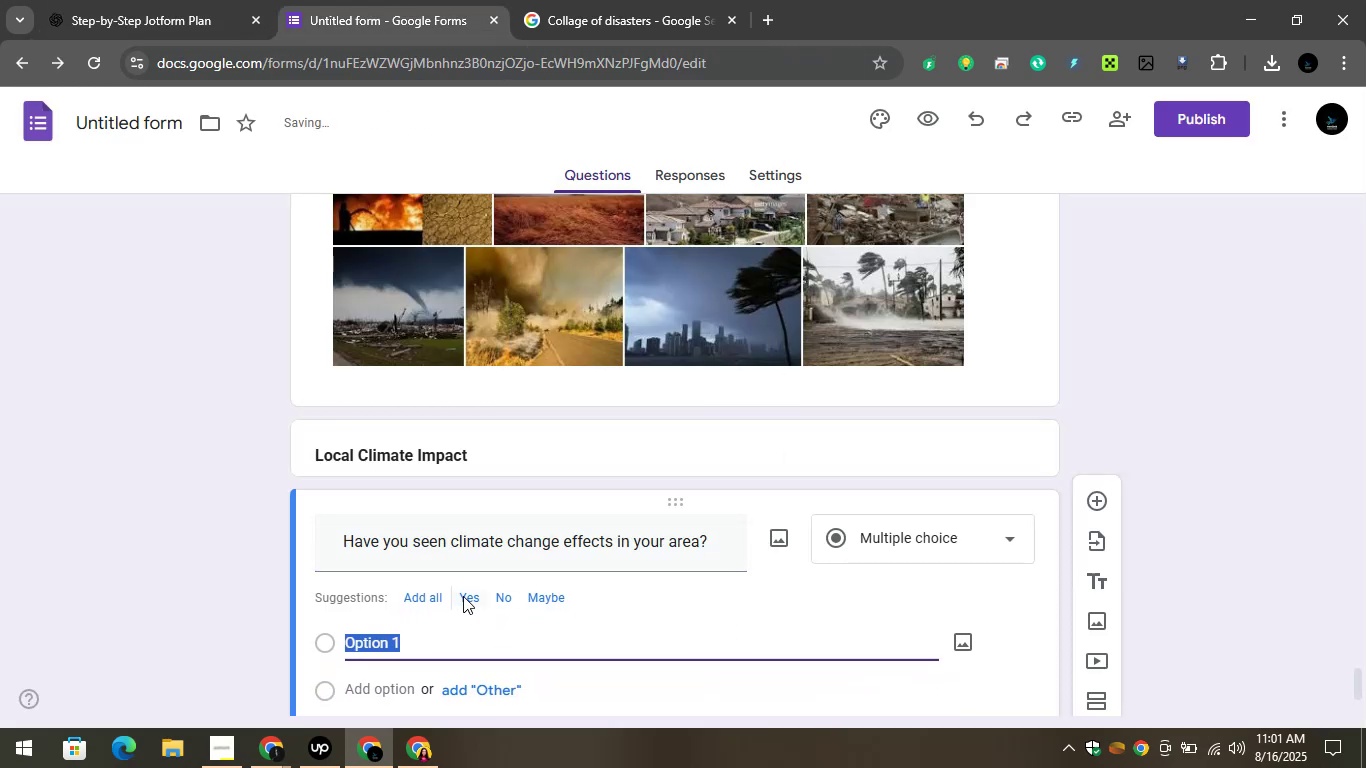 
left_click([464, 596])
 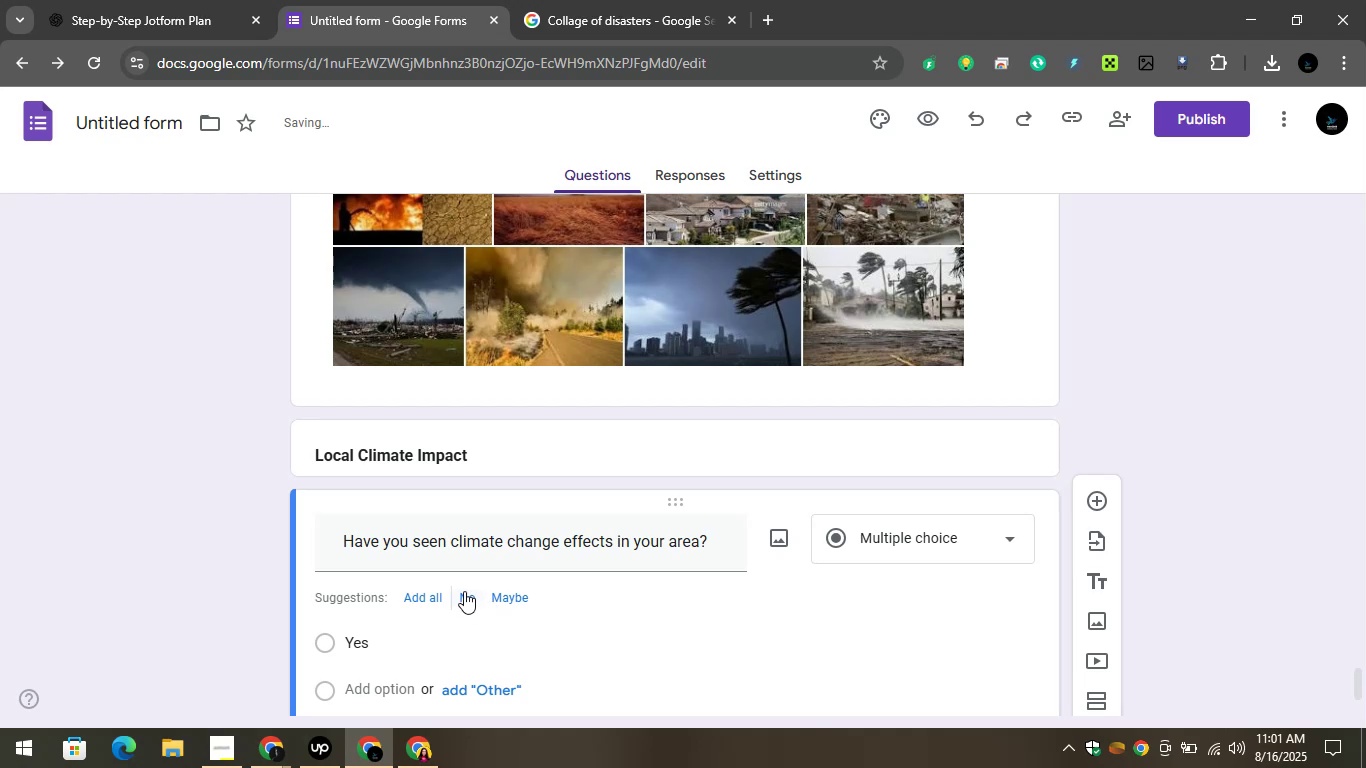 
left_click([464, 591])
 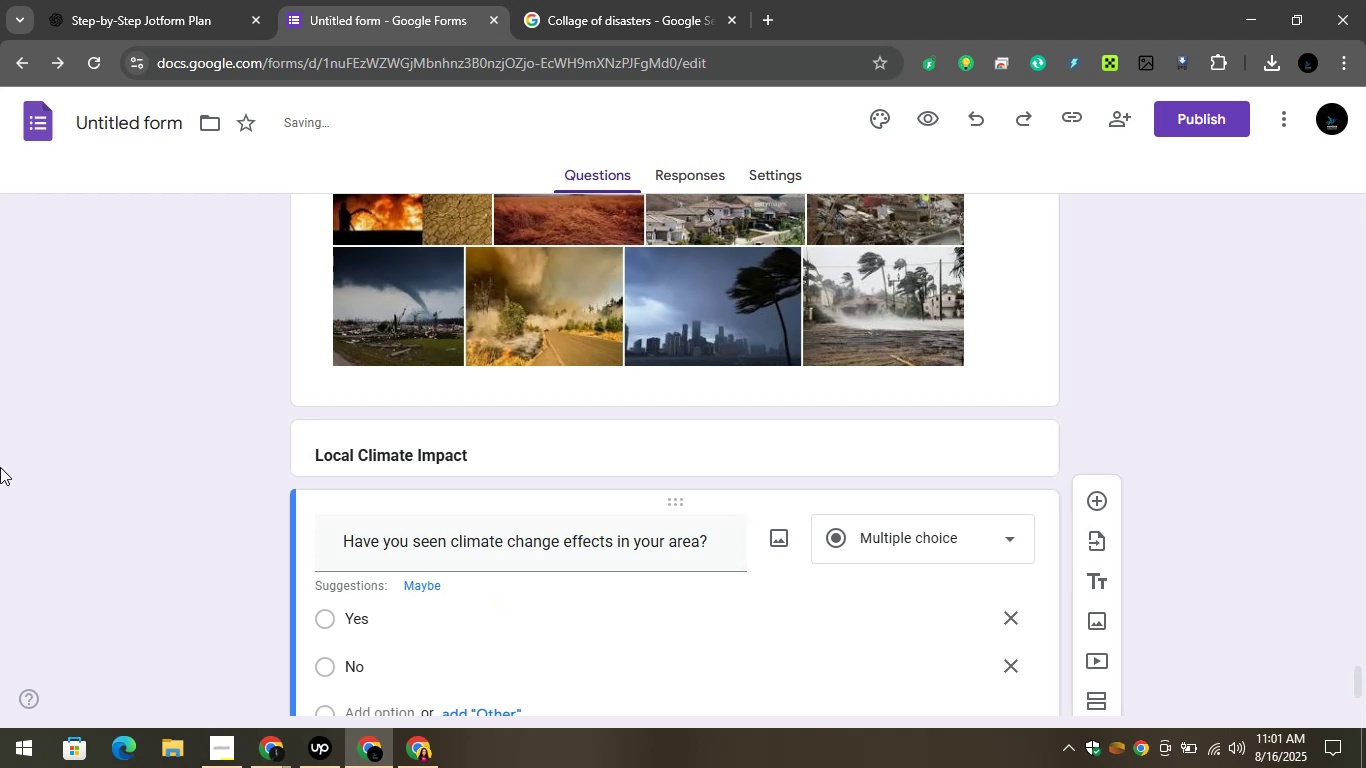 
left_click([183, 467])
 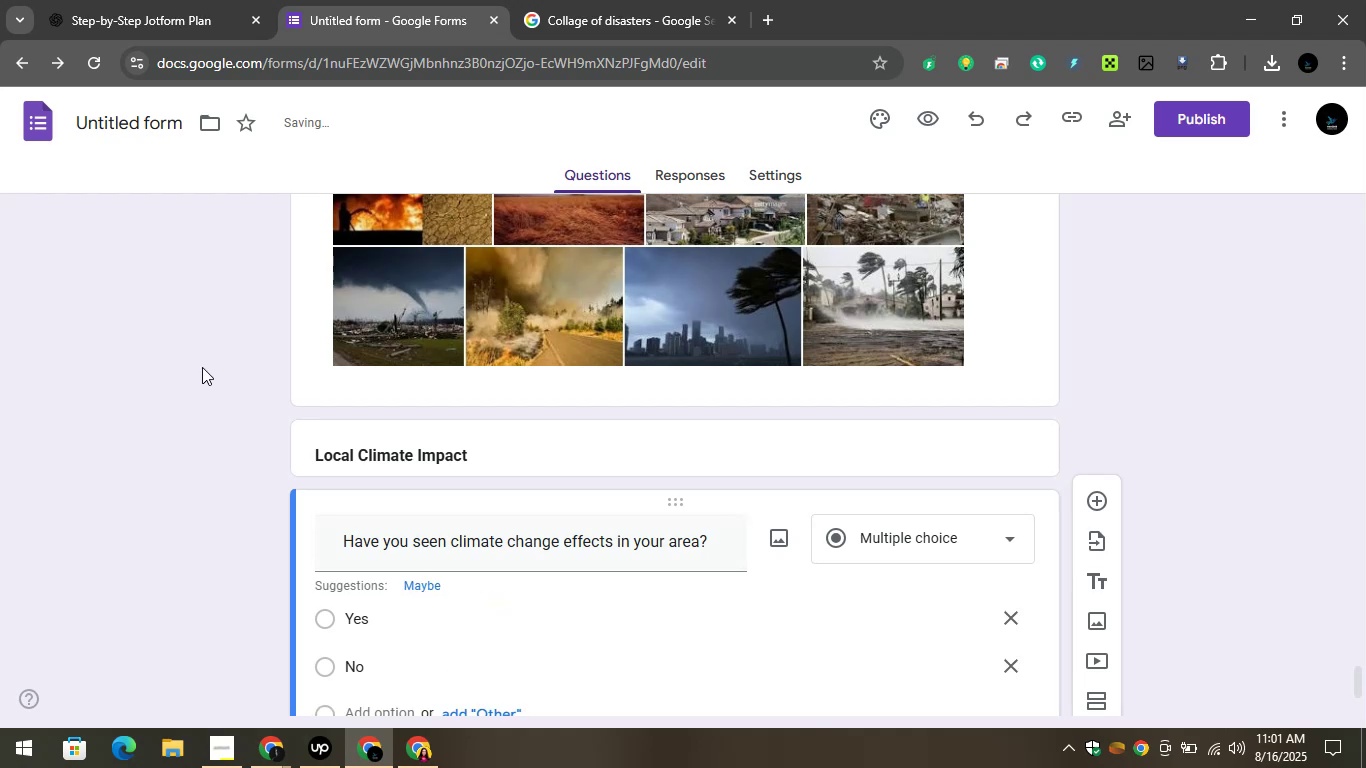 
scroll: coordinate [257, 278], scroll_direction: down, amount: 2.0
 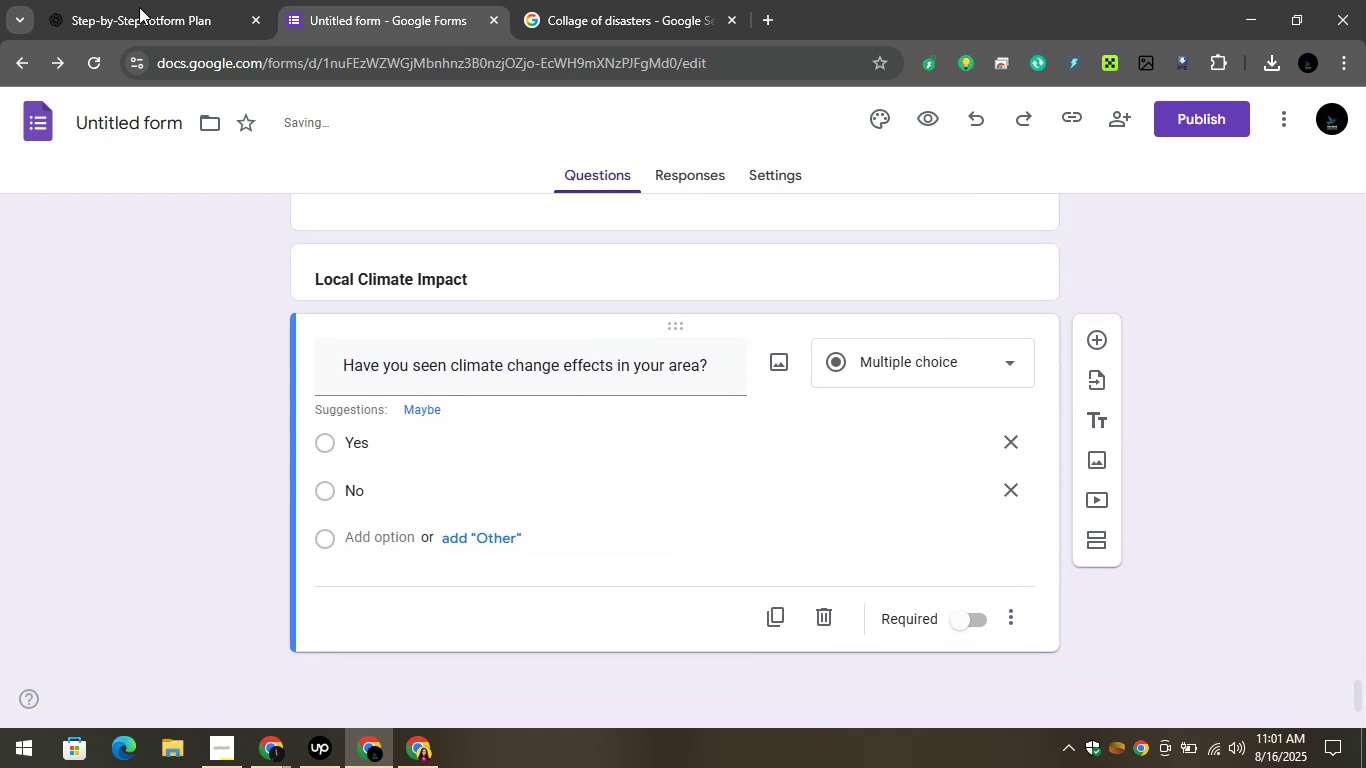 
left_click([133, 0])
 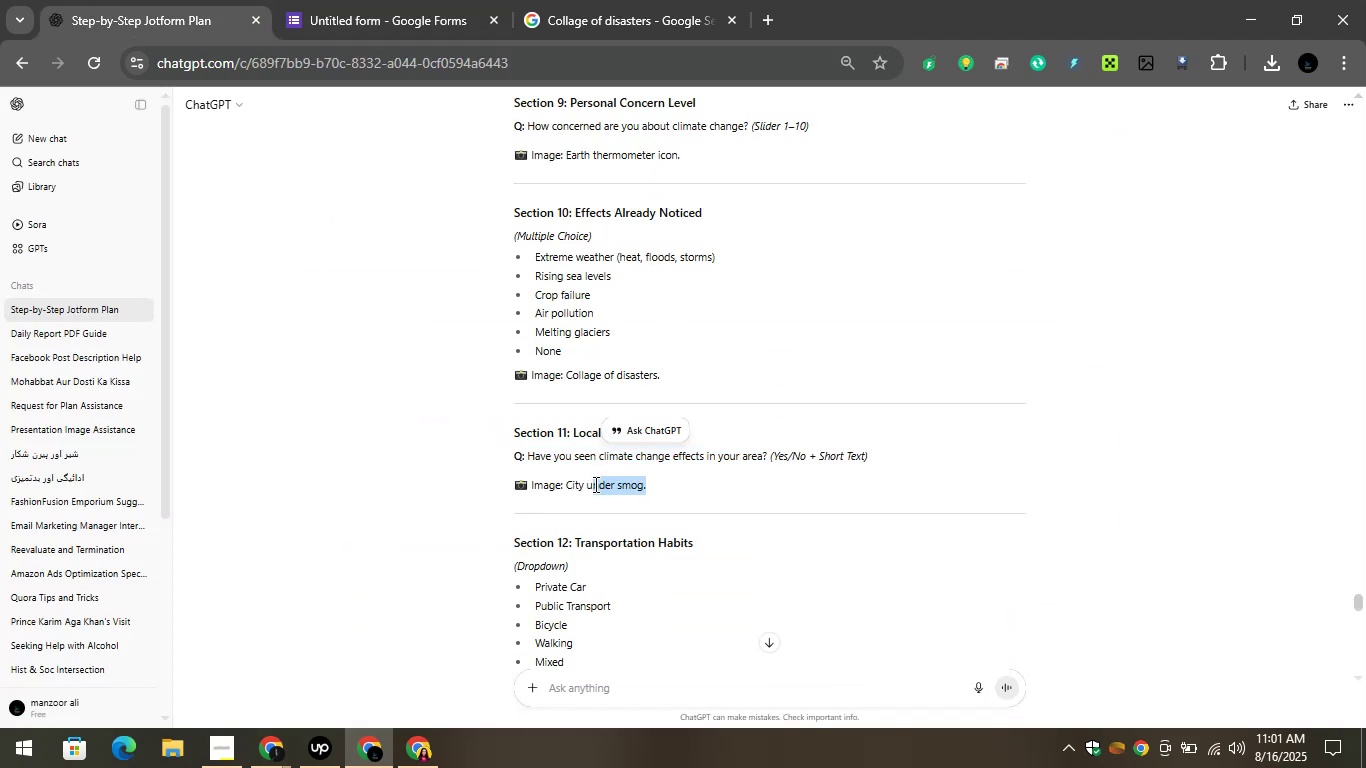 
right_click([577, 491])
 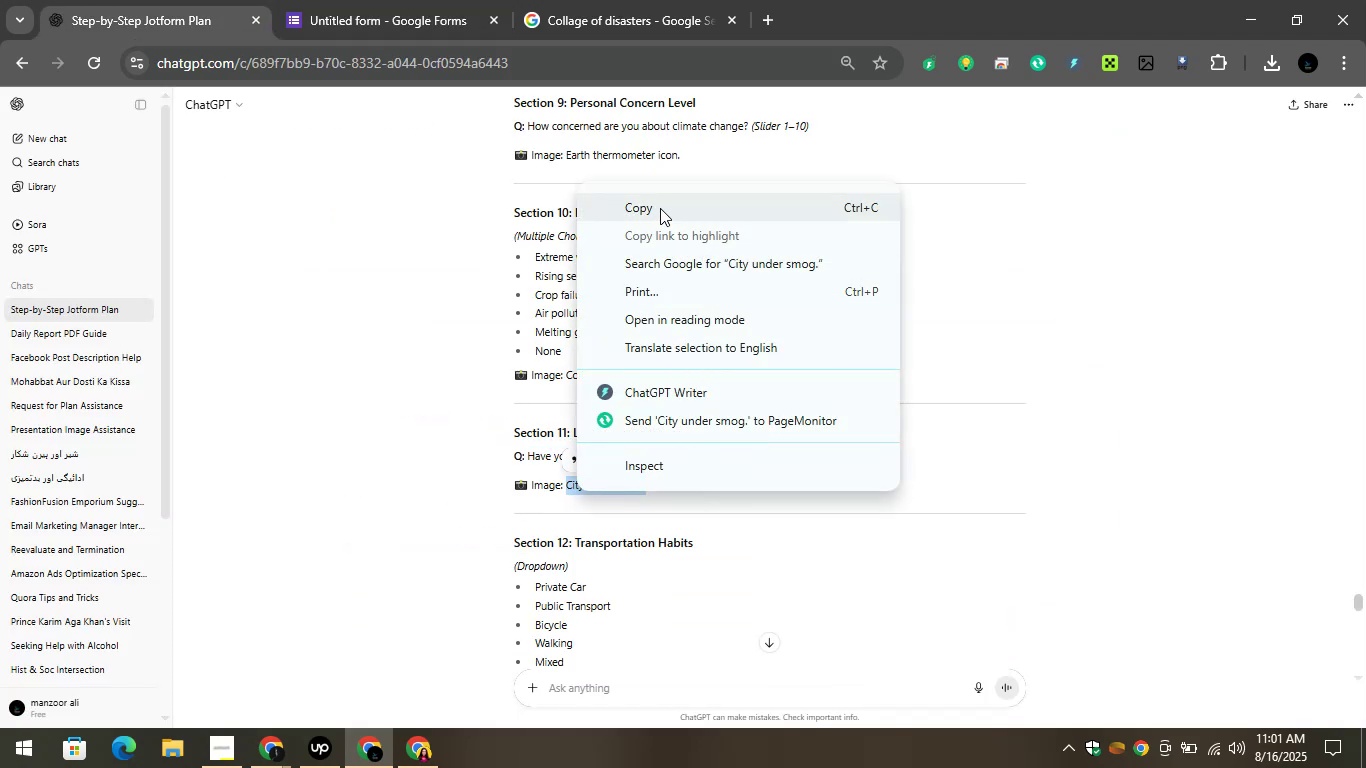 
left_click([666, 206])
 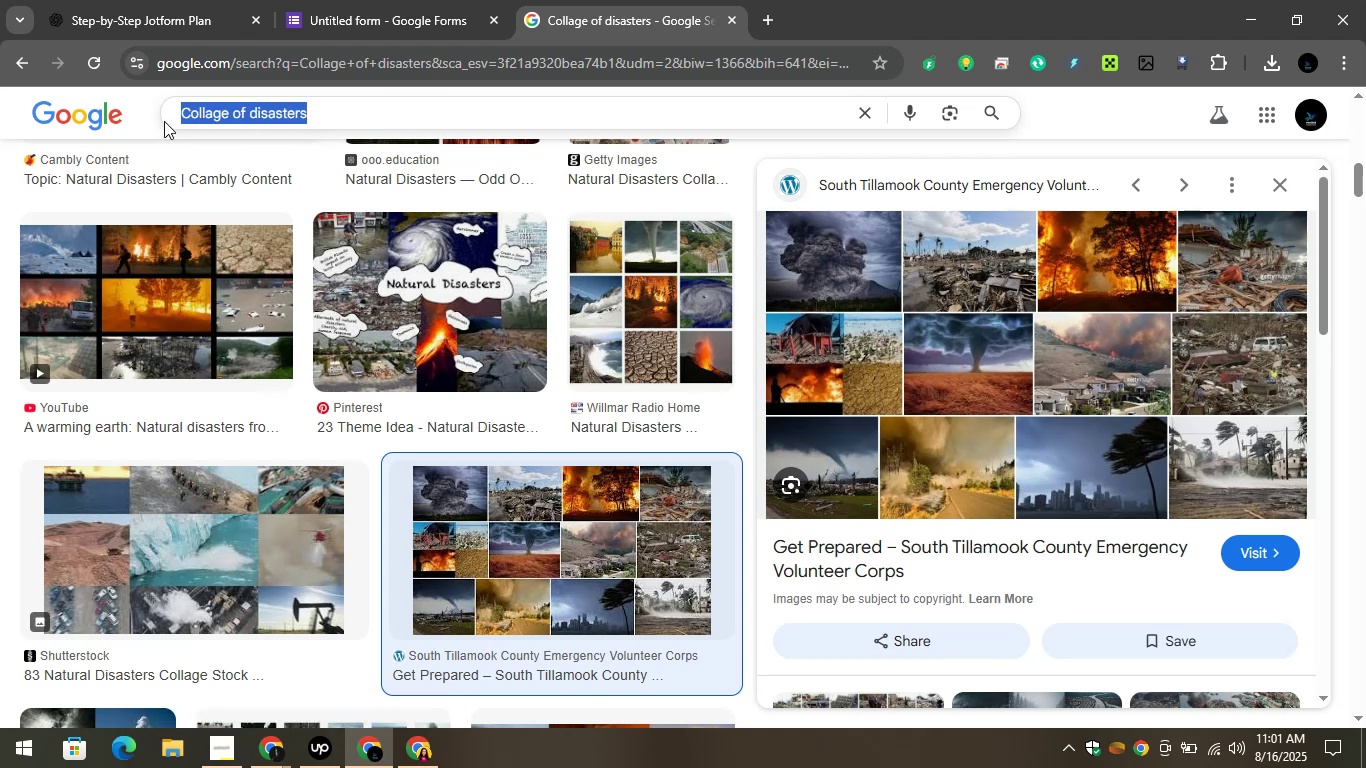 
right_click([201, 107])
 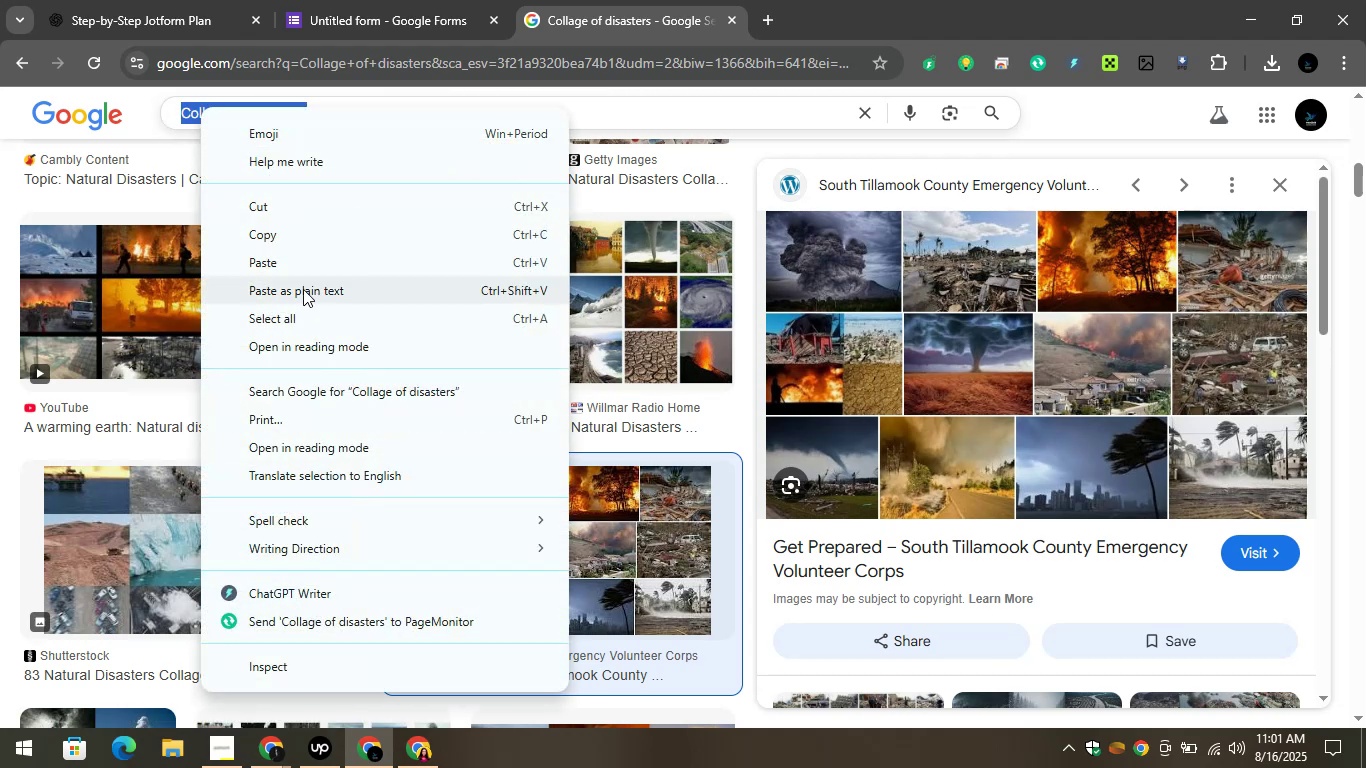 
left_click([294, 263])
 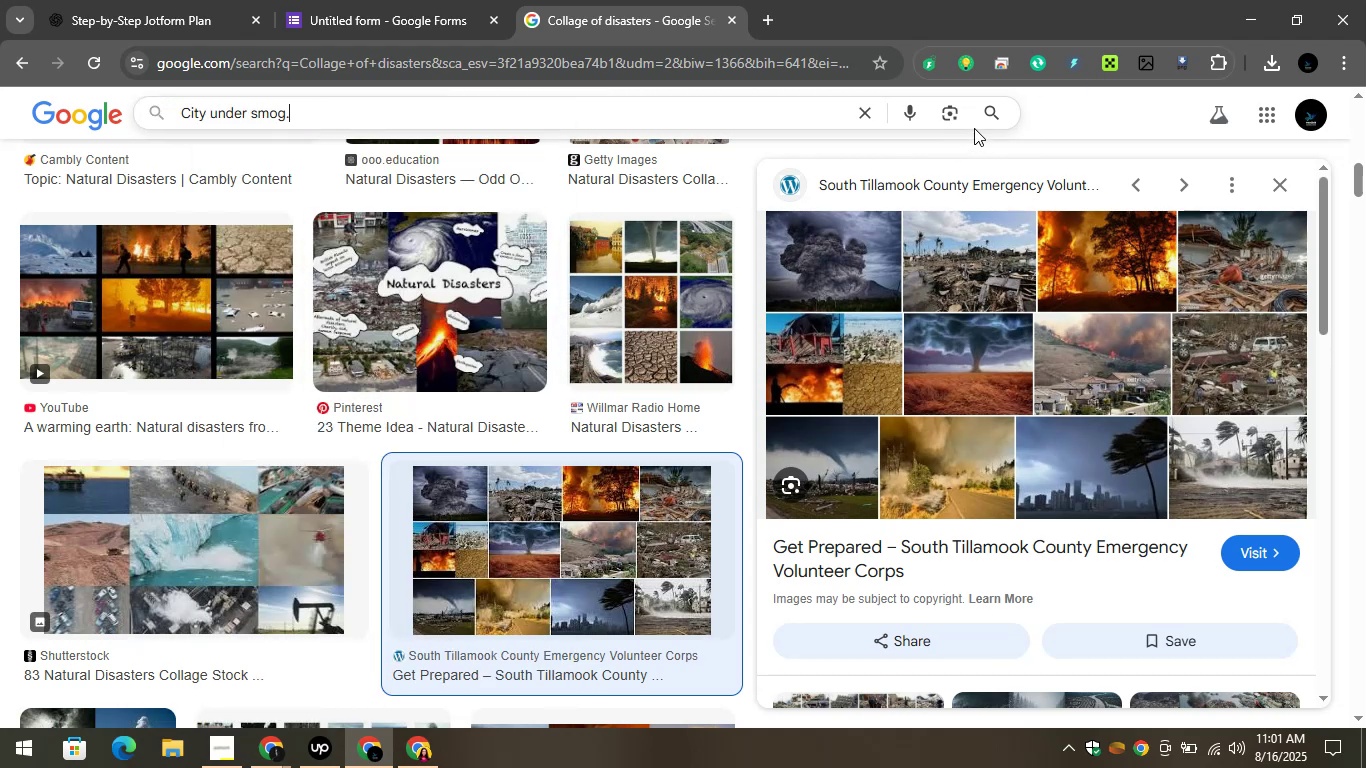 
left_click([988, 109])
 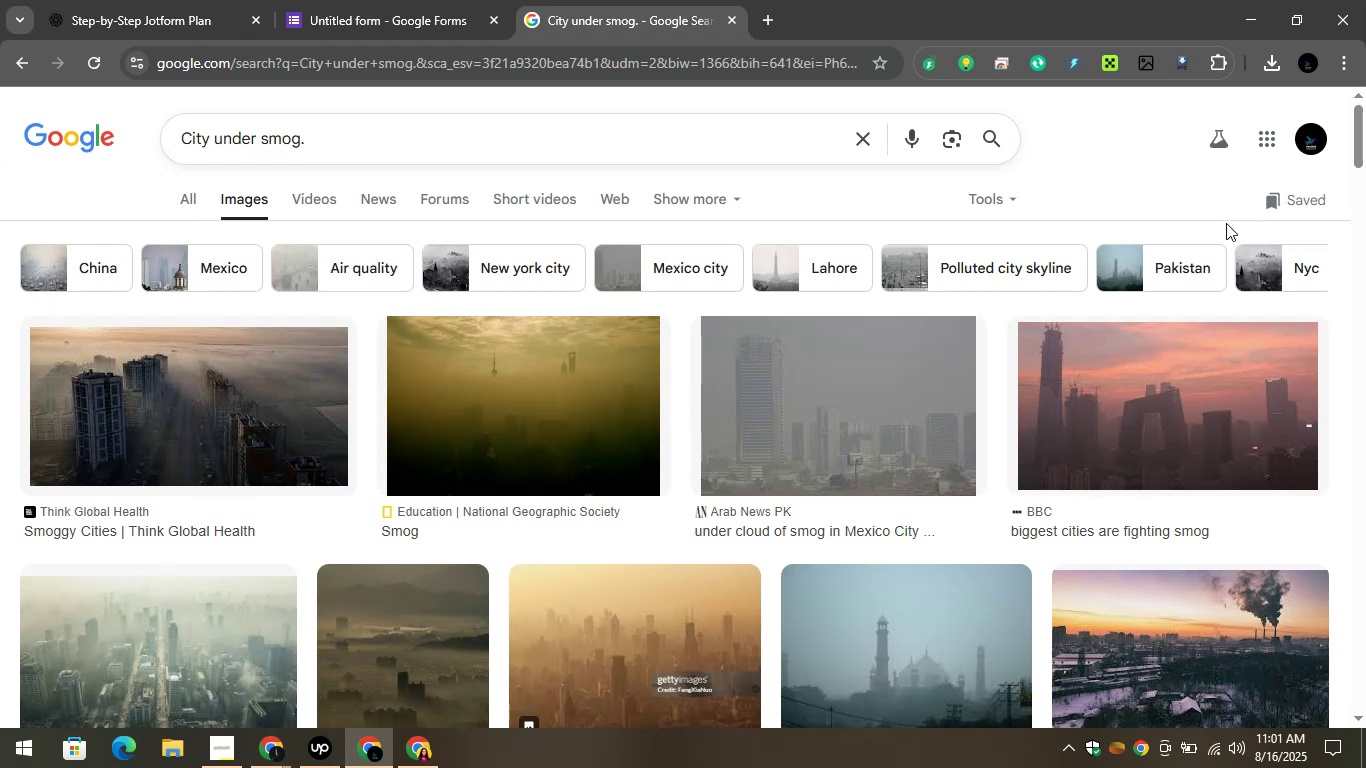 
wait(14.78)
 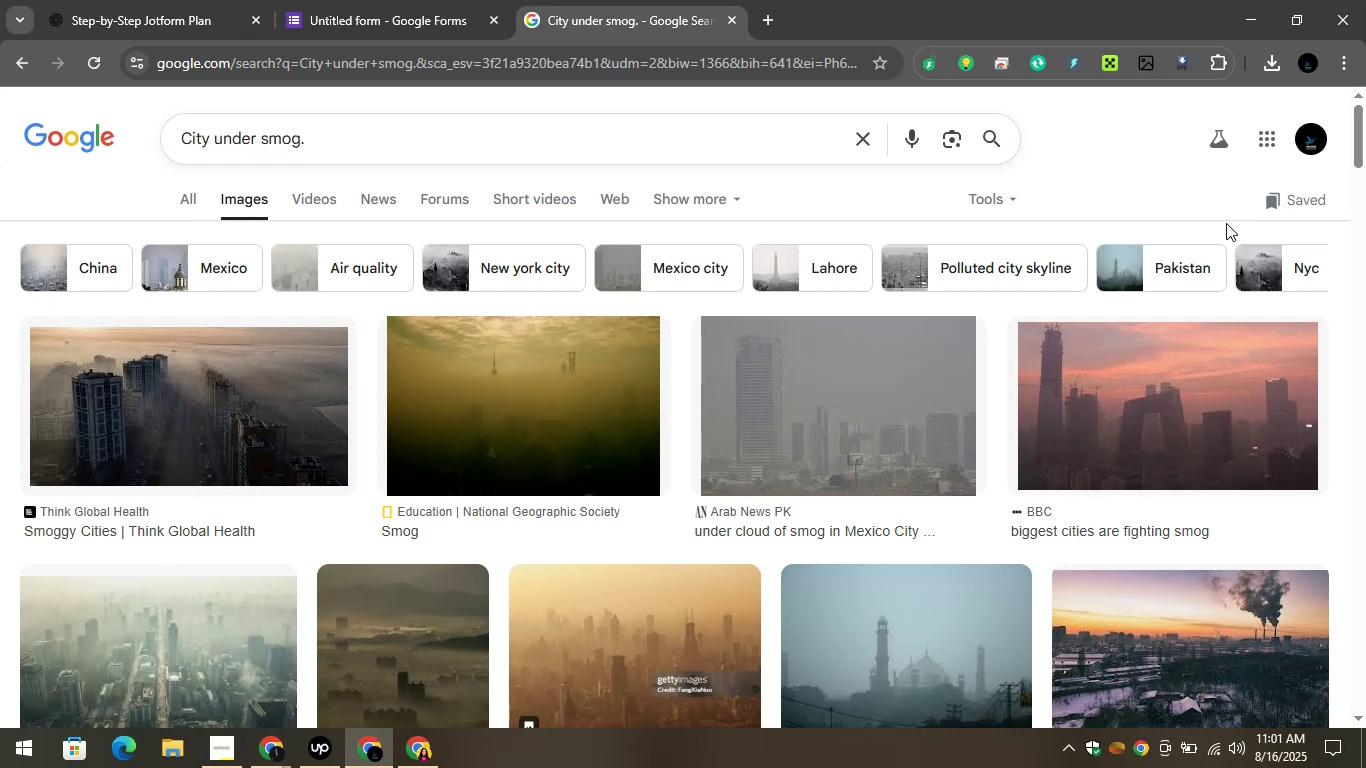 
left_click([232, 660])
 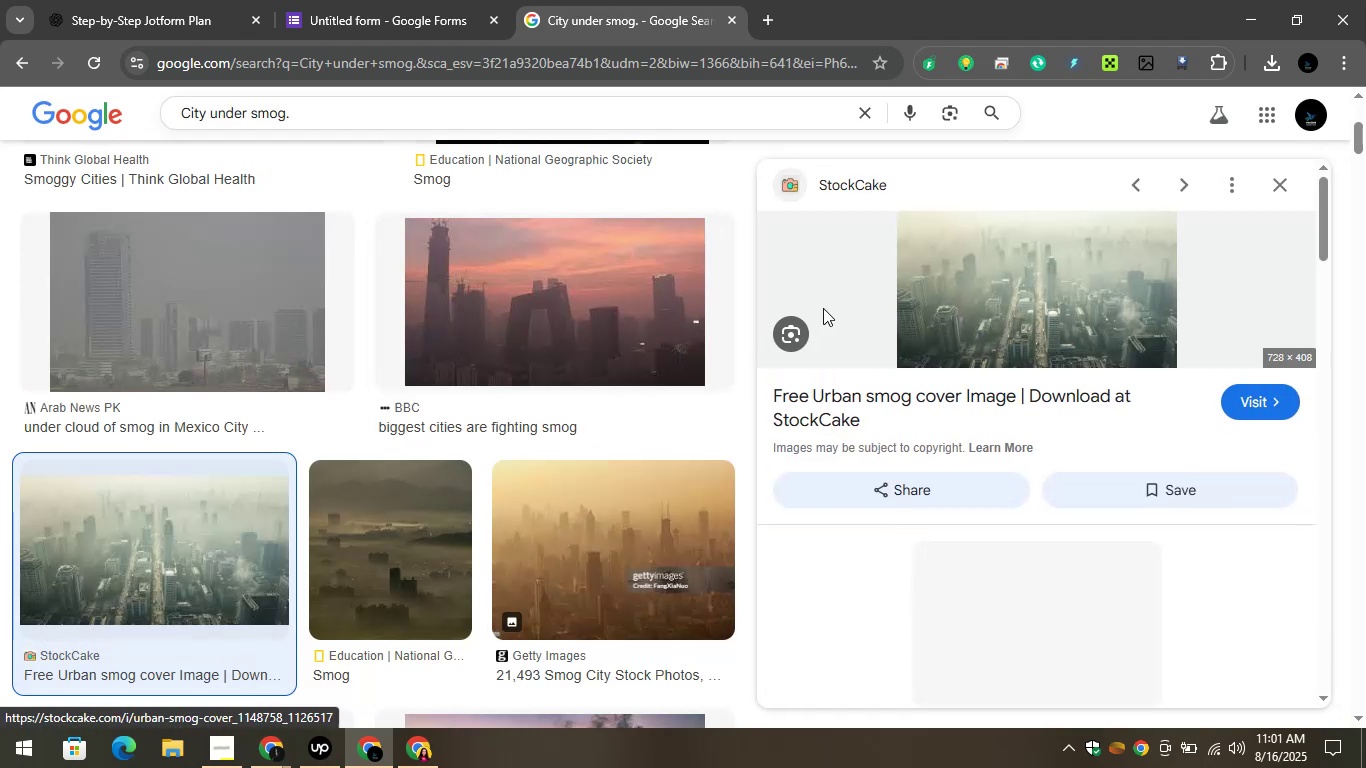 
scroll: coordinate [499, 462], scroll_direction: down, amount: 2.0
 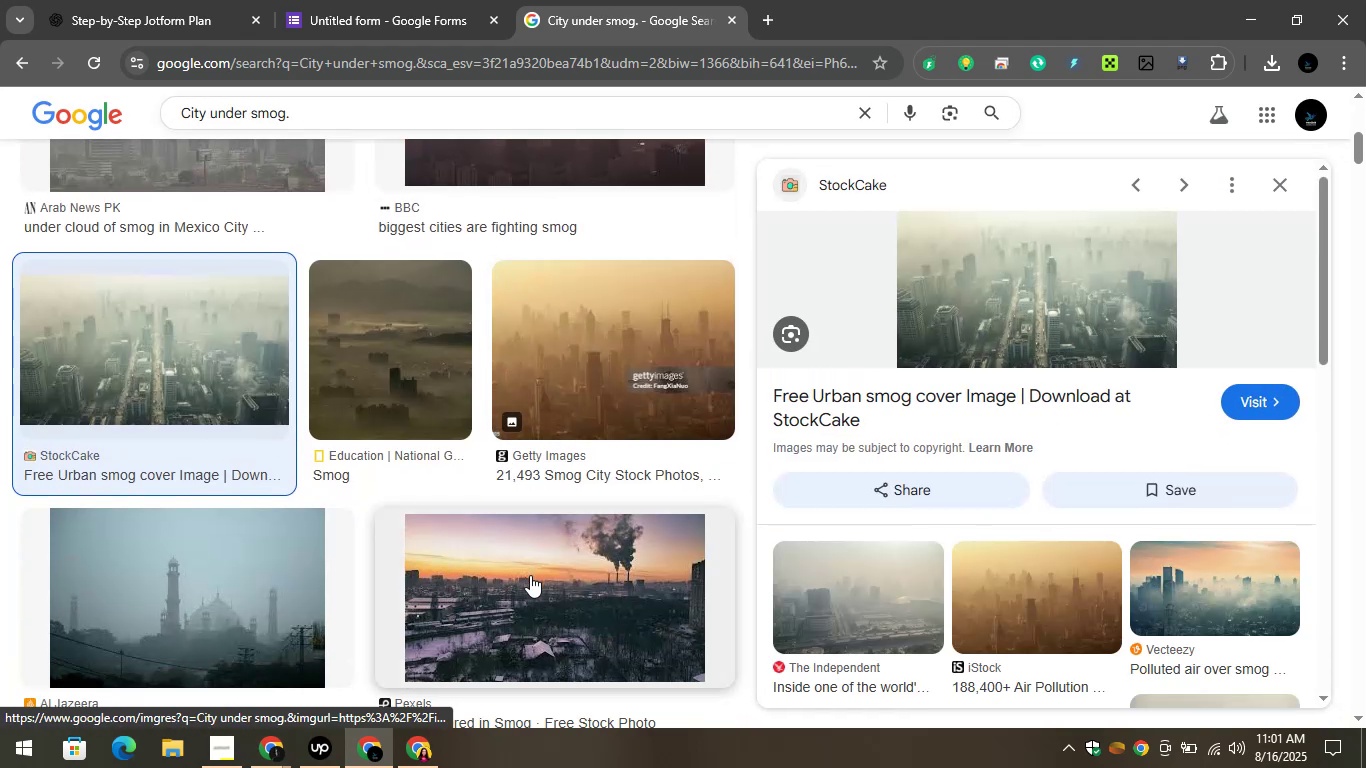 
left_click([530, 575])
 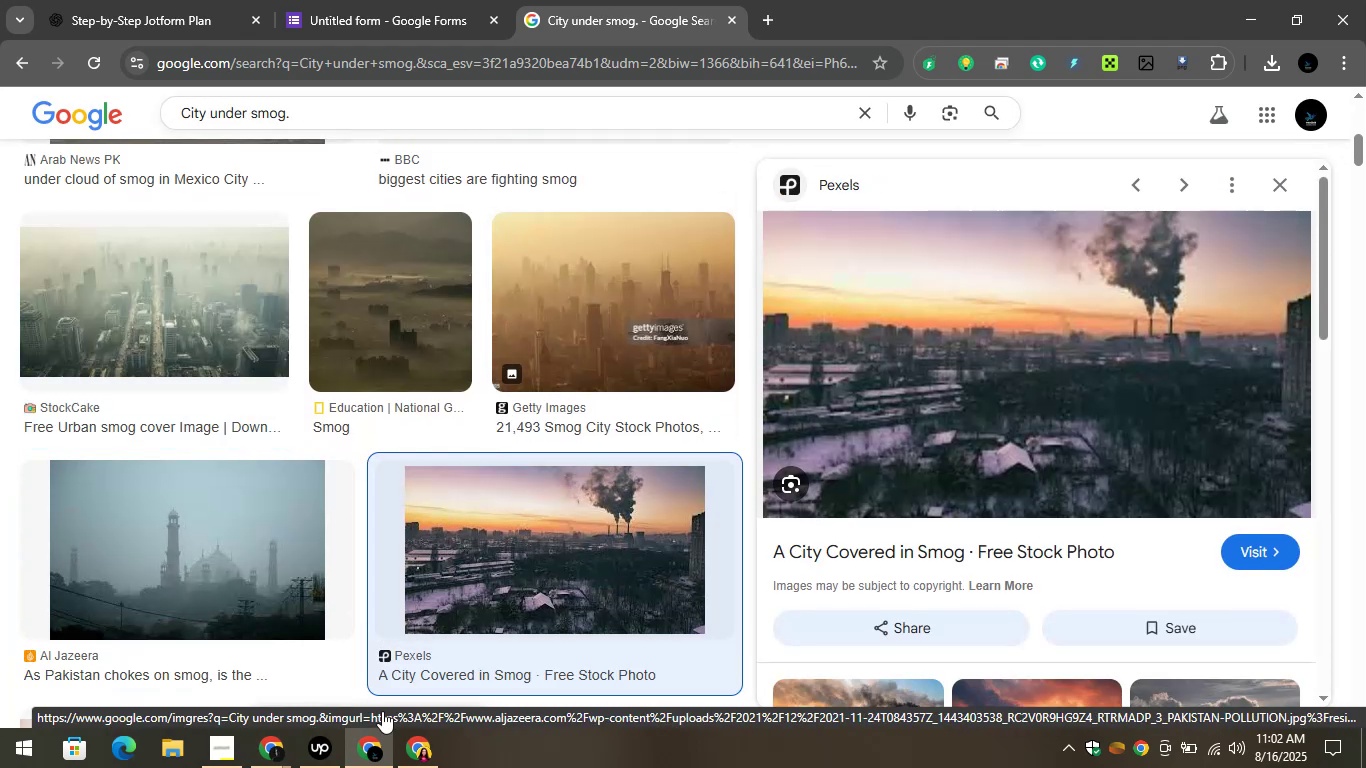 
wait(9.77)
 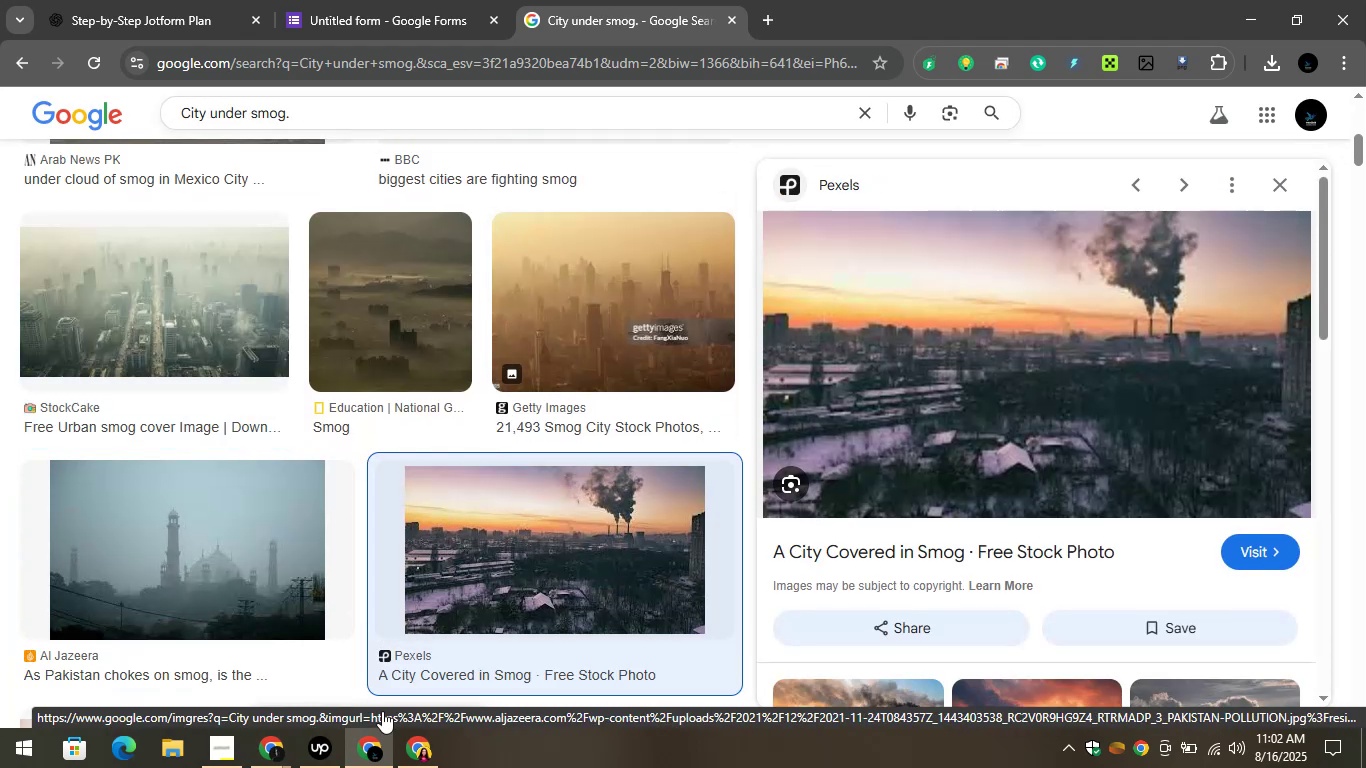 
right_click([873, 310])
 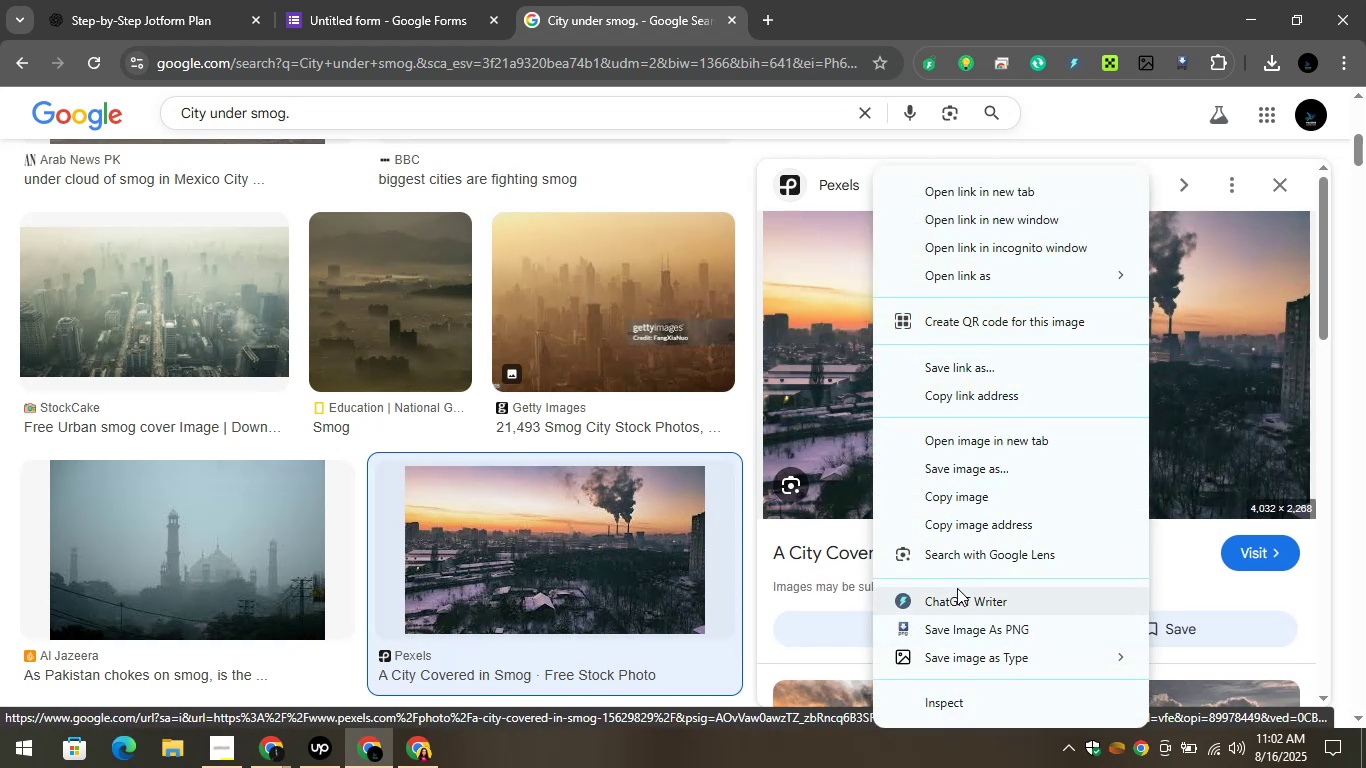 
left_click([962, 639])
 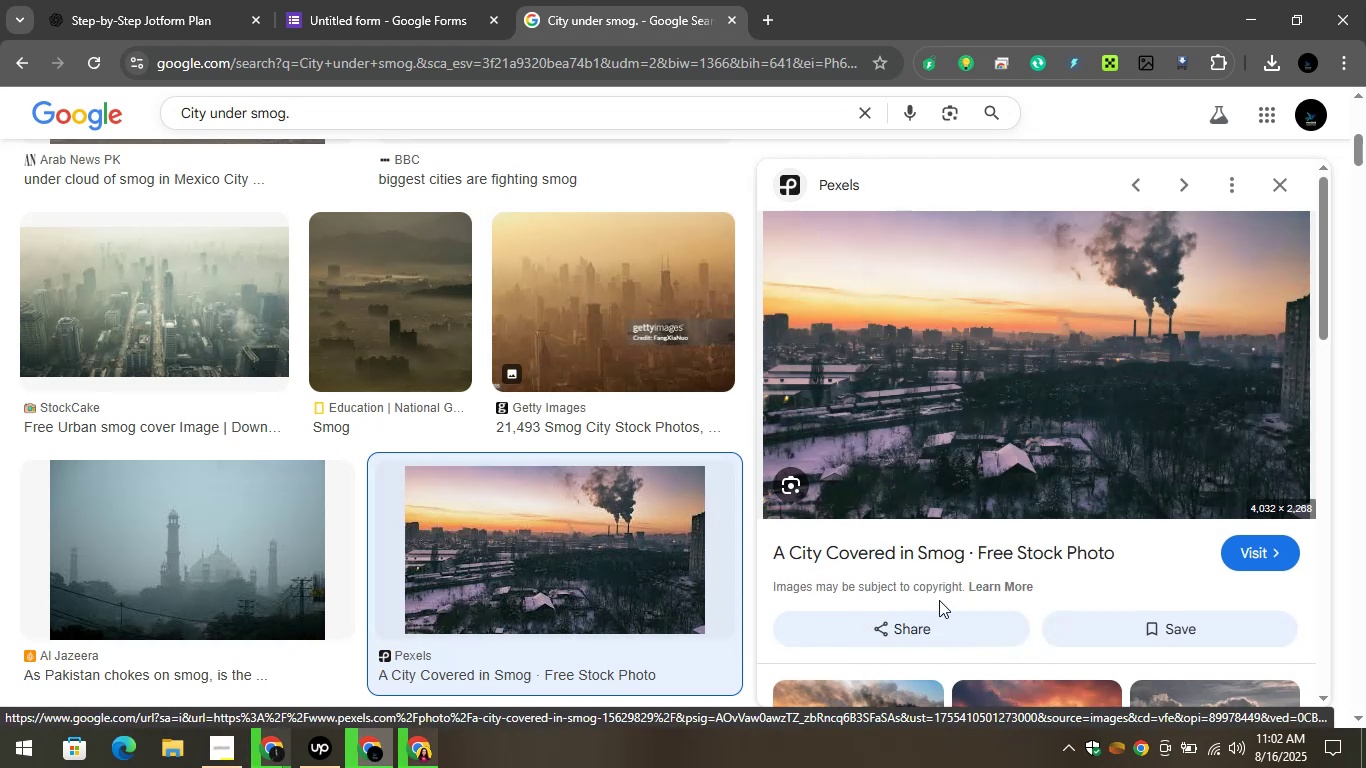 
wait(8.26)
 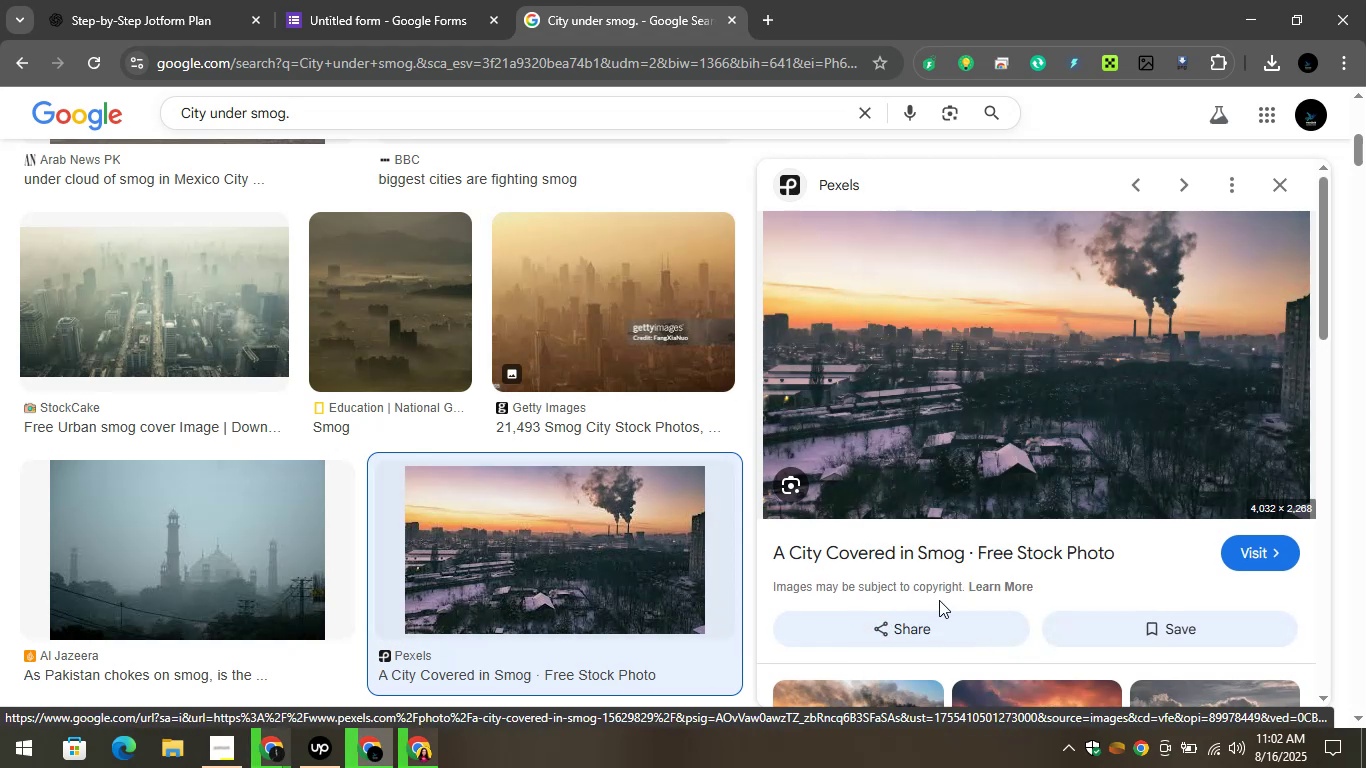 
left_click([496, 436])
 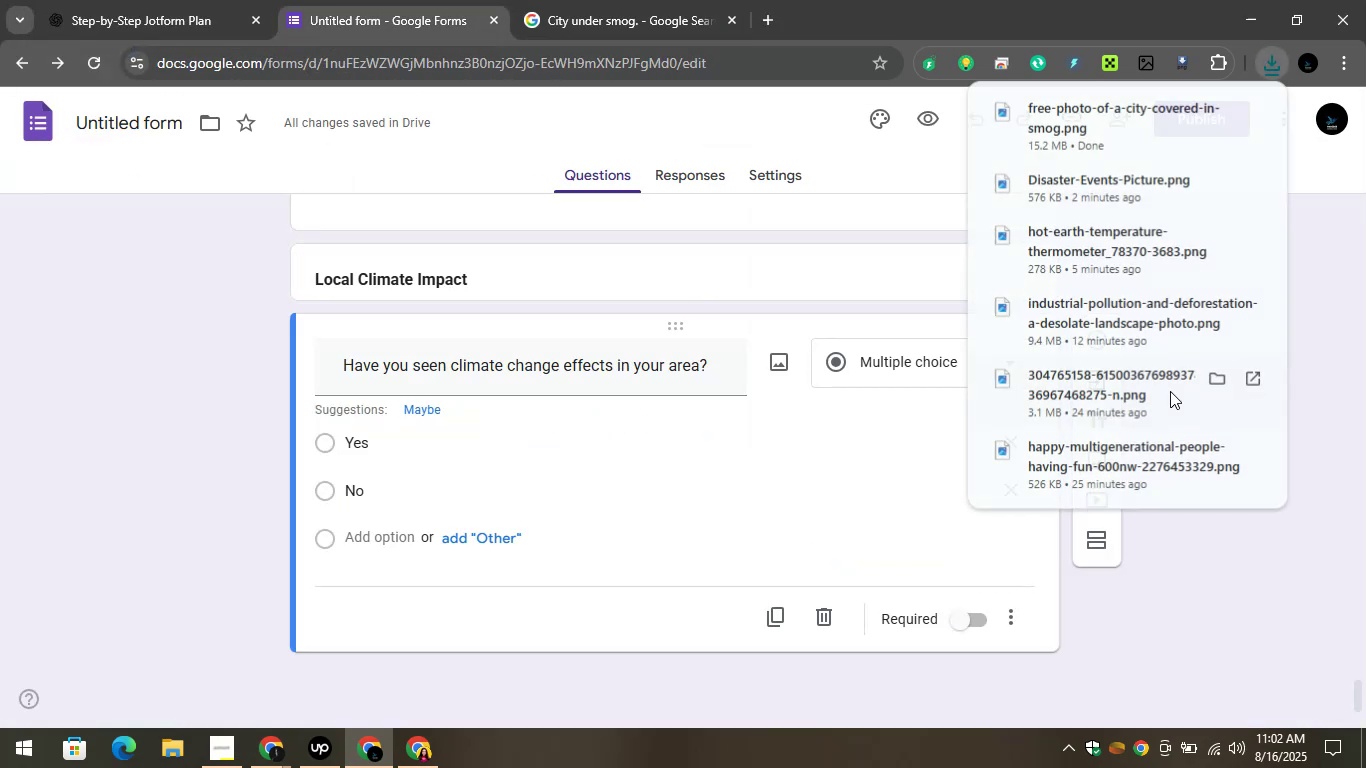 
left_click([1237, 575])
 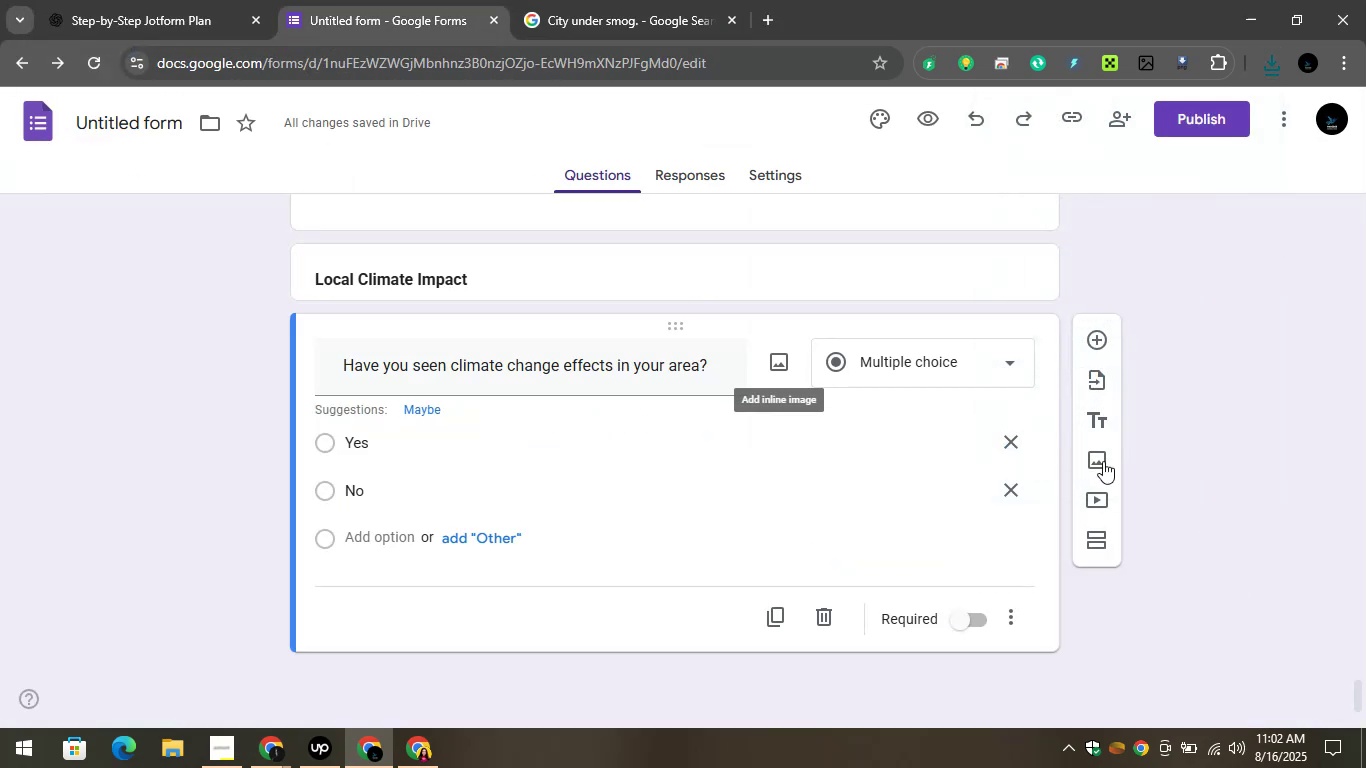 
left_click([1082, 452])
 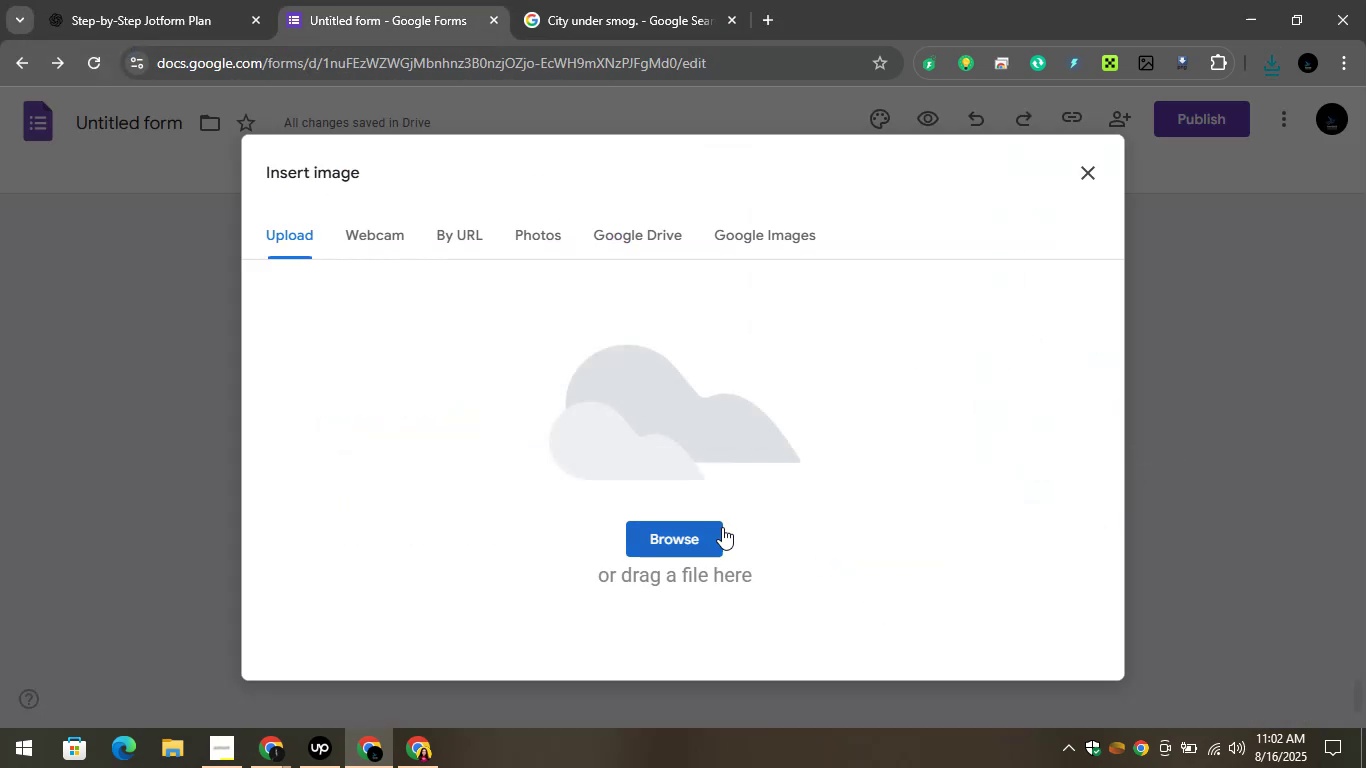 
left_click([688, 543])
 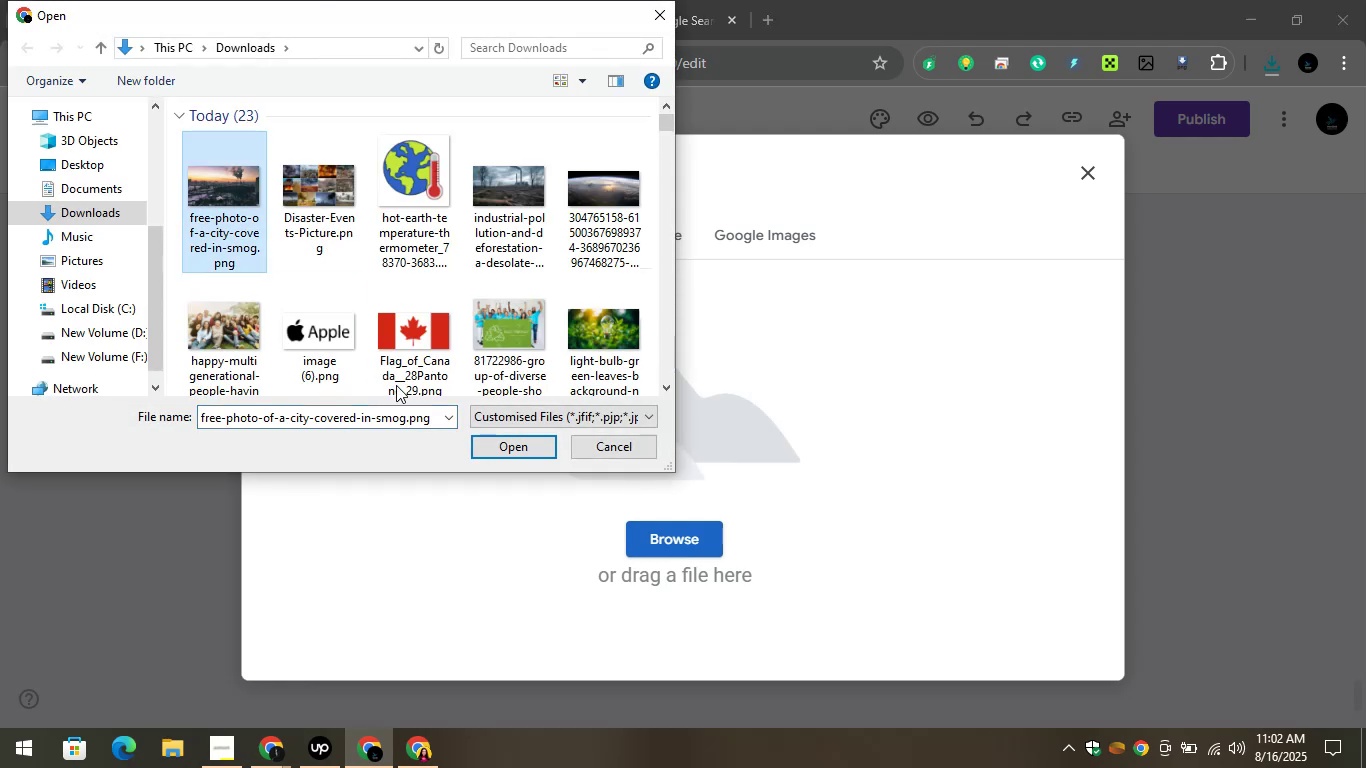 
left_click([525, 457])
 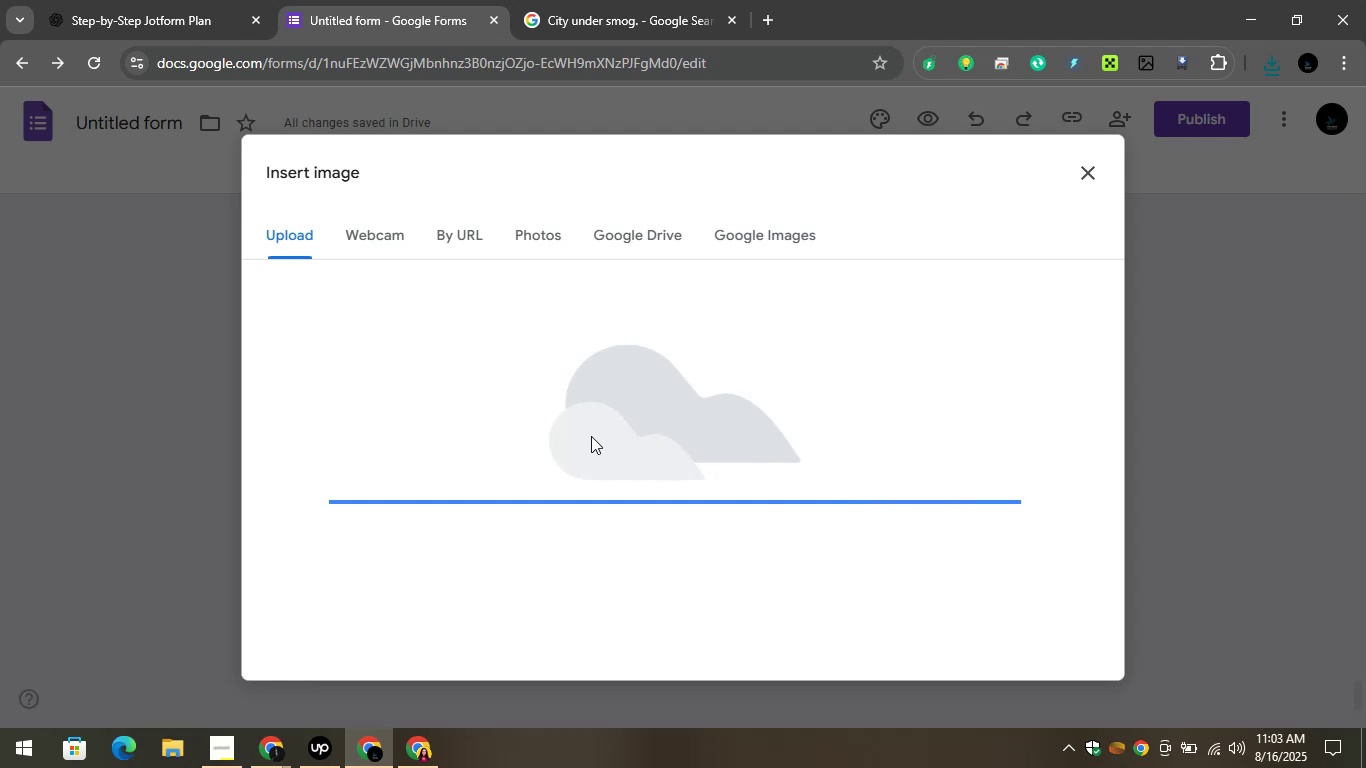 
wait(40.35)
 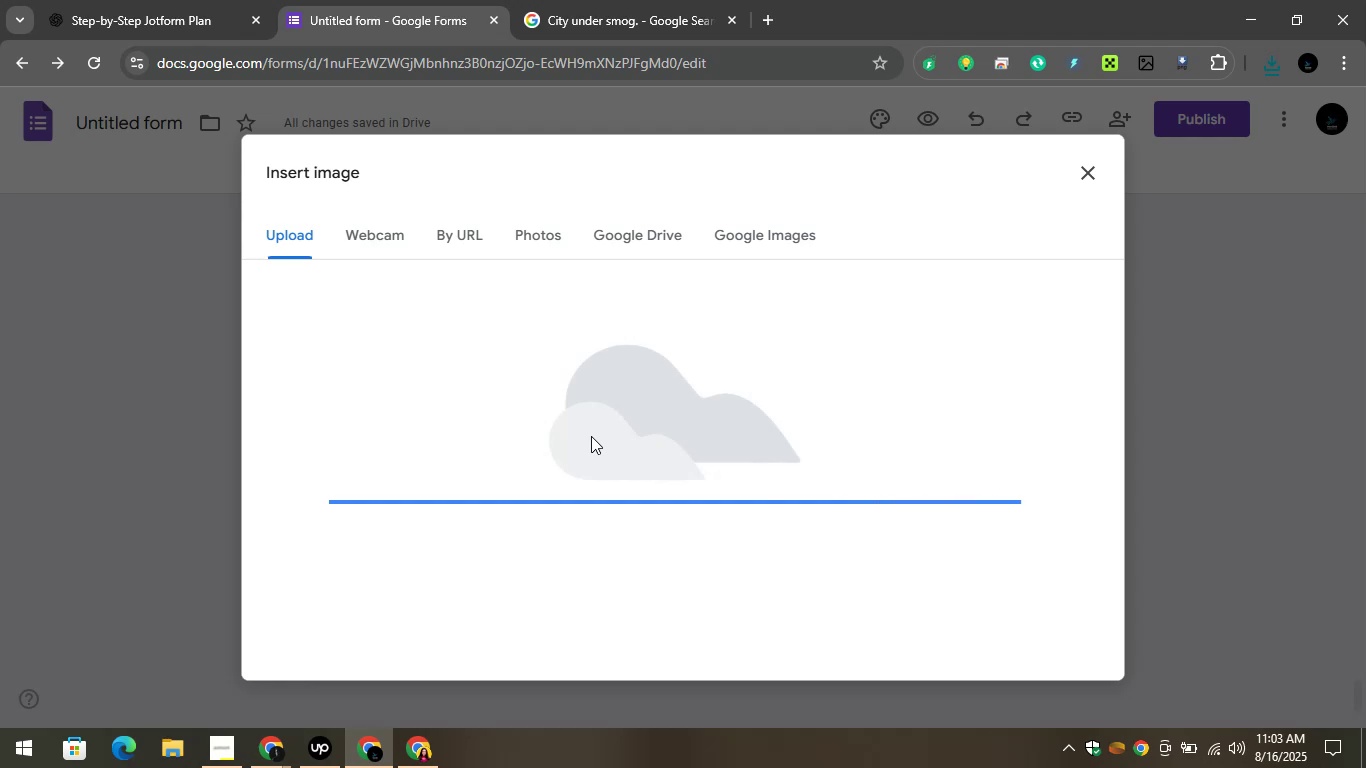 
scroll: coordinate [552, 412], scroll_direction: down, amount: 2.0
 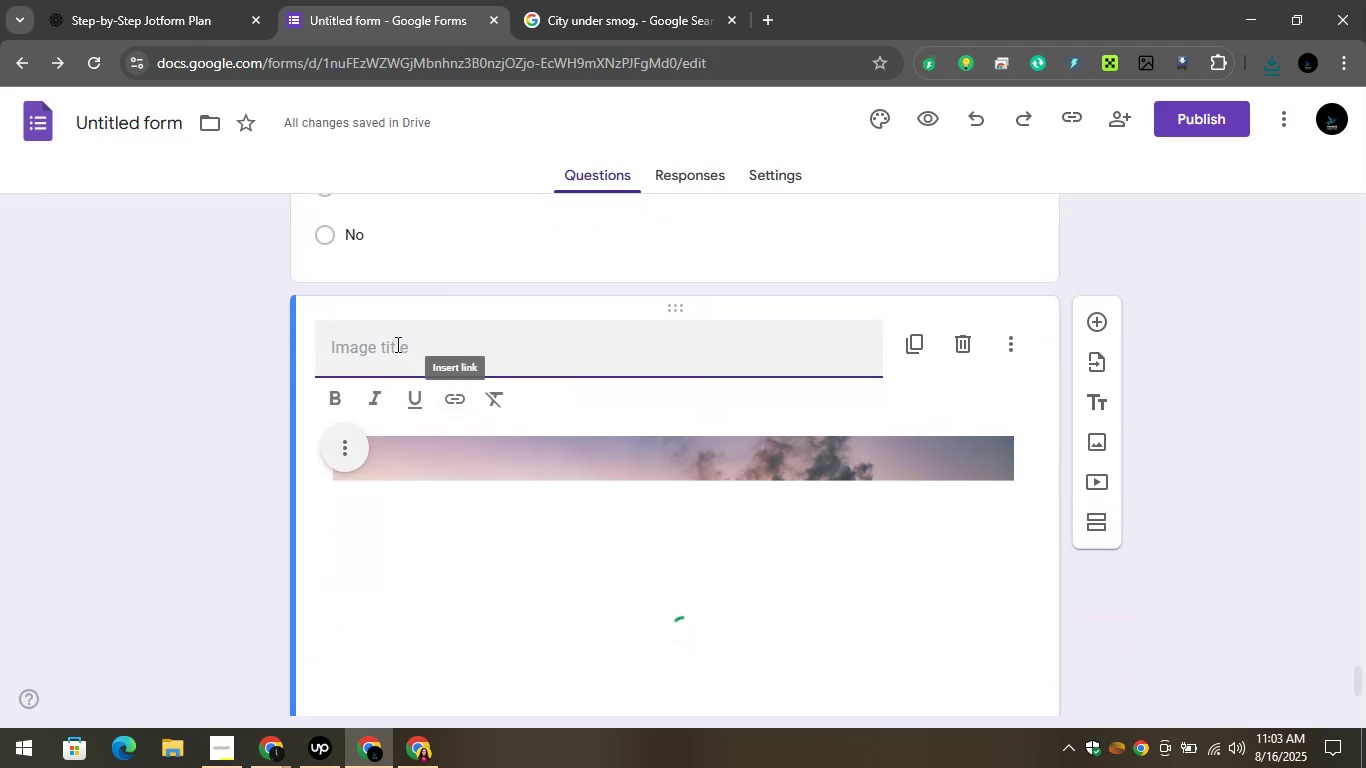 
right_click([390, 344])
 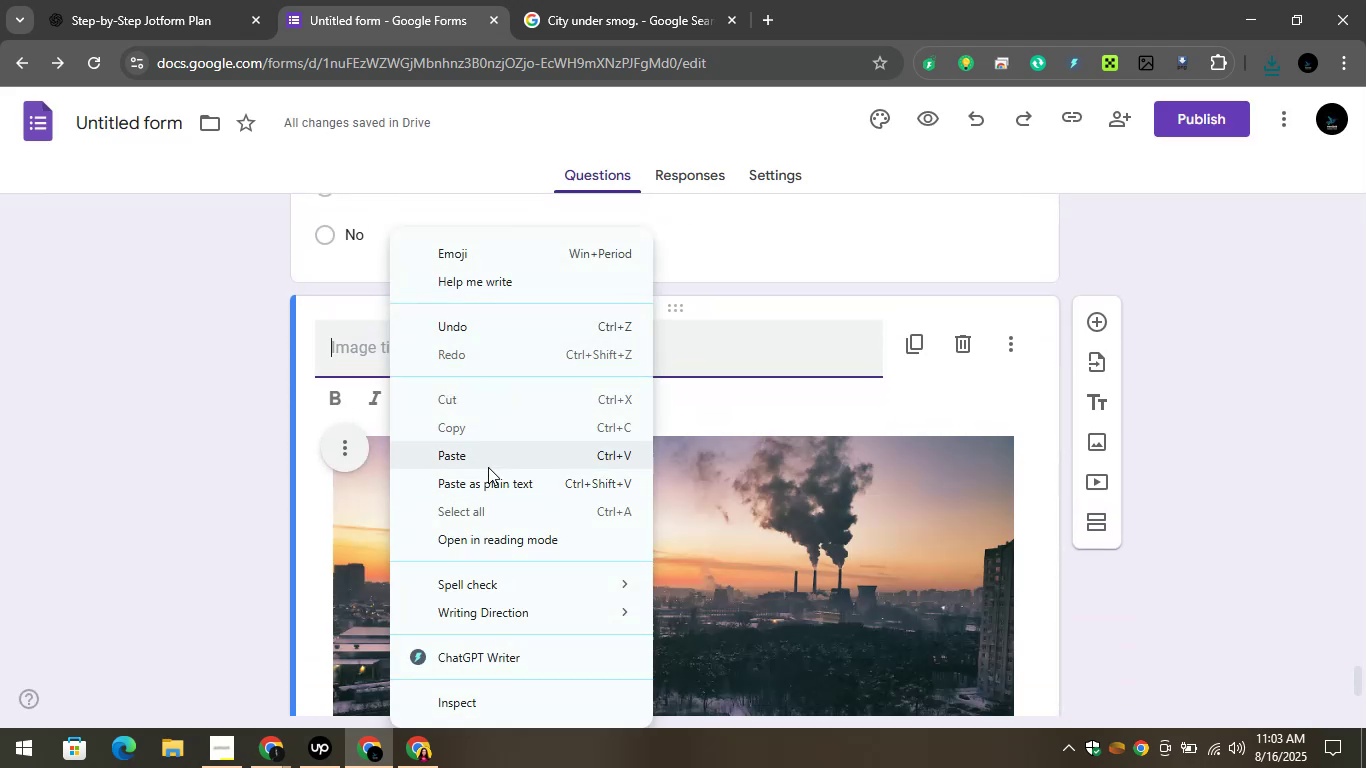 
left_click([485, 456])
 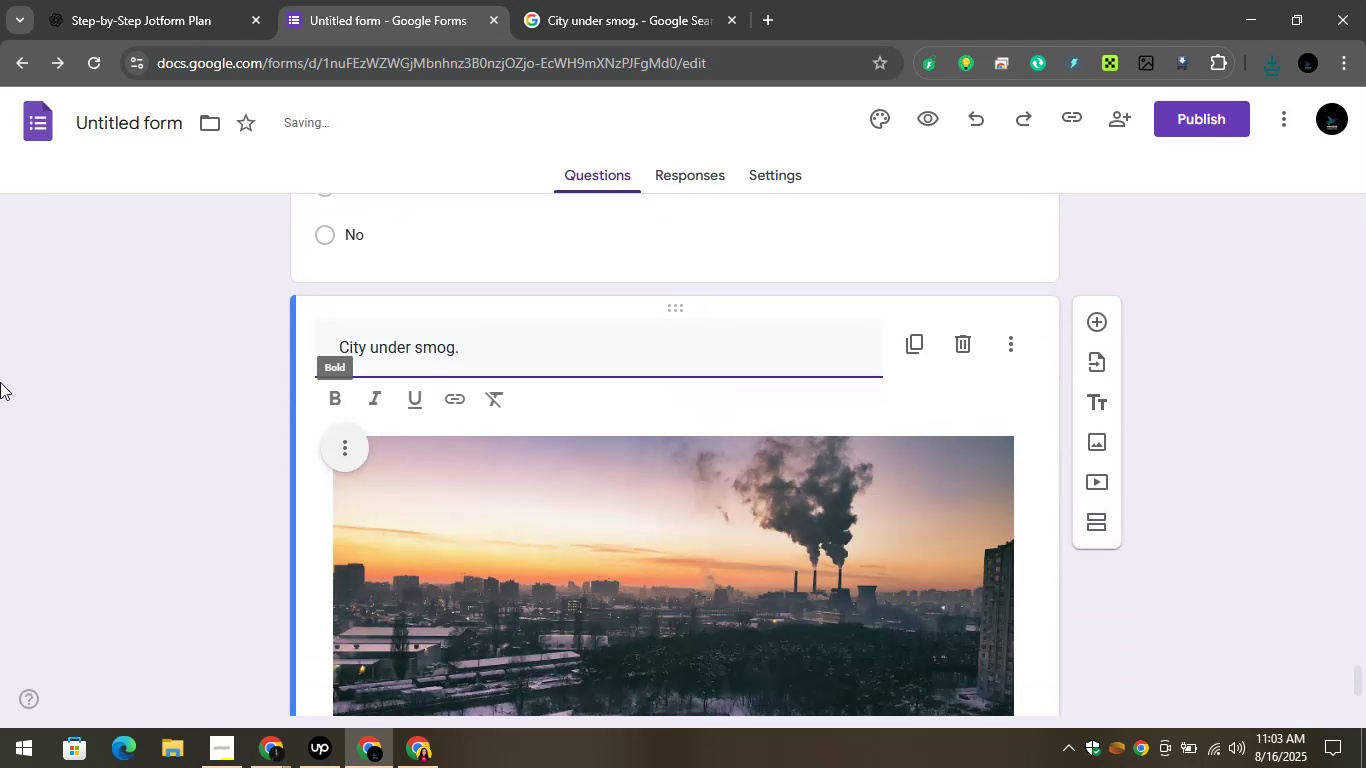 
left_click([0, 382])
 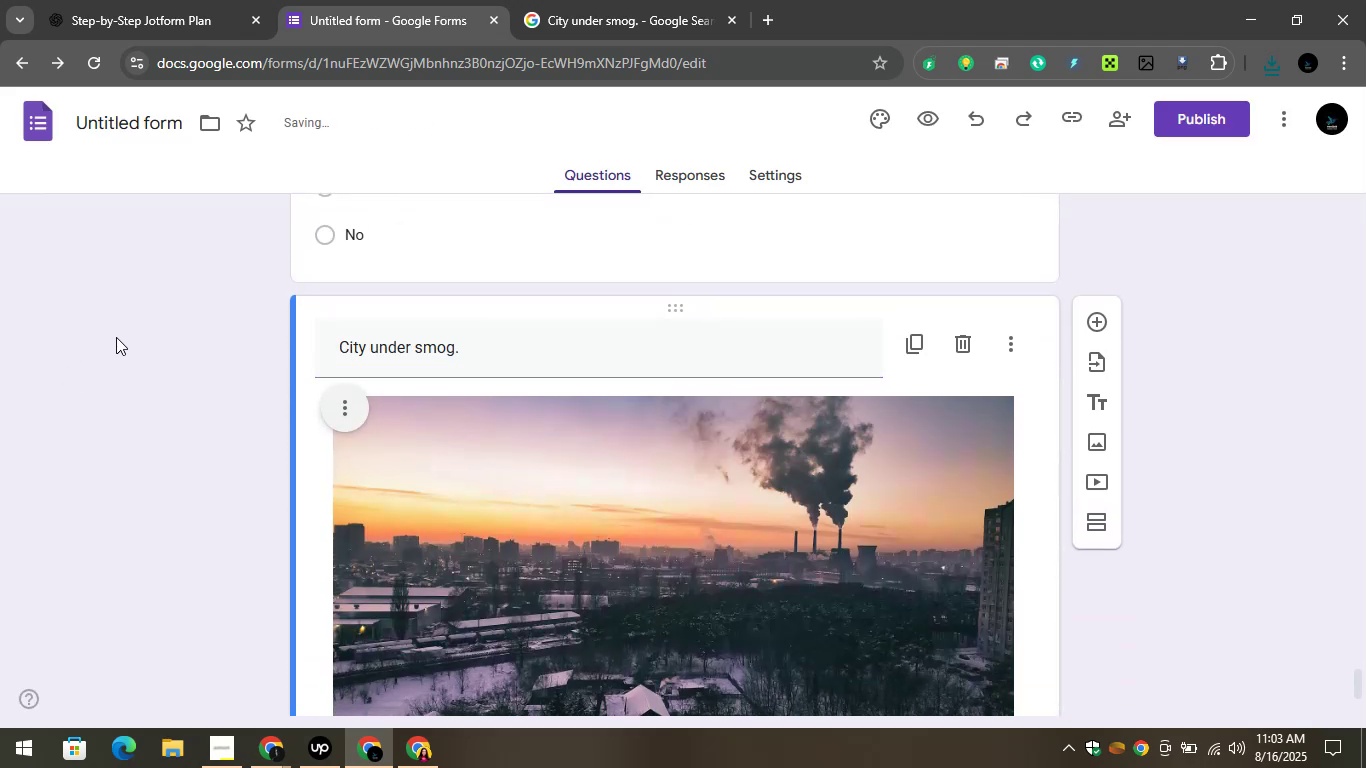 
scroll: coordinate [153, 360], scroll_direction: down, amount: 3.0
 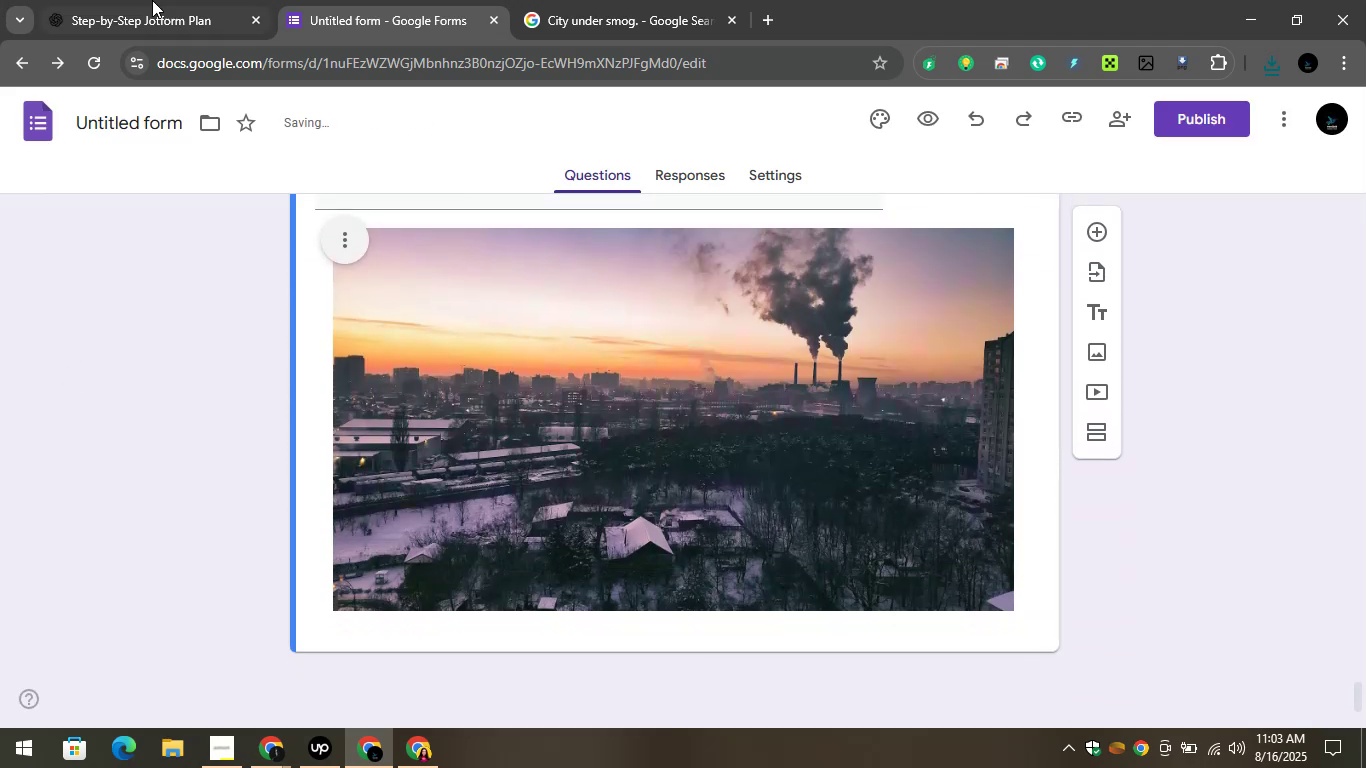 
left_click([164, 0])
 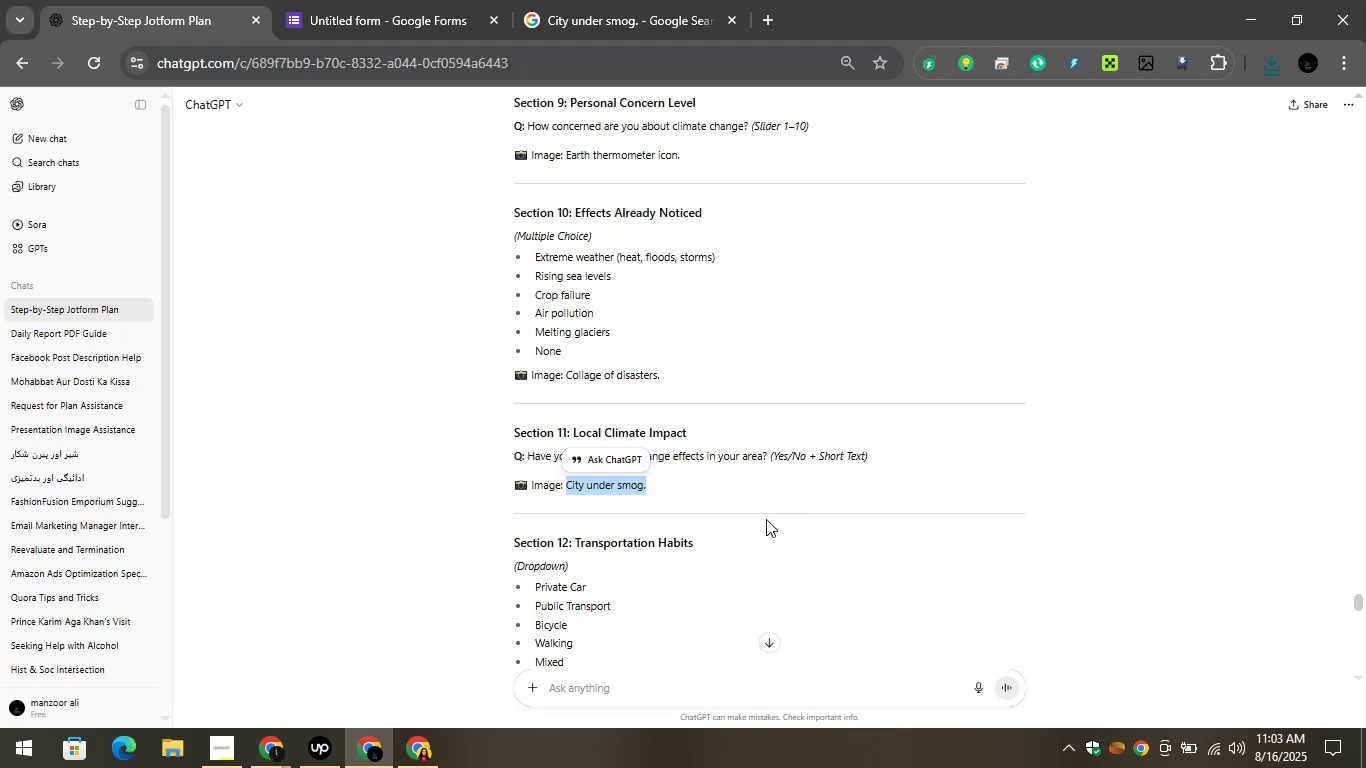 
left_click([760, 518])
 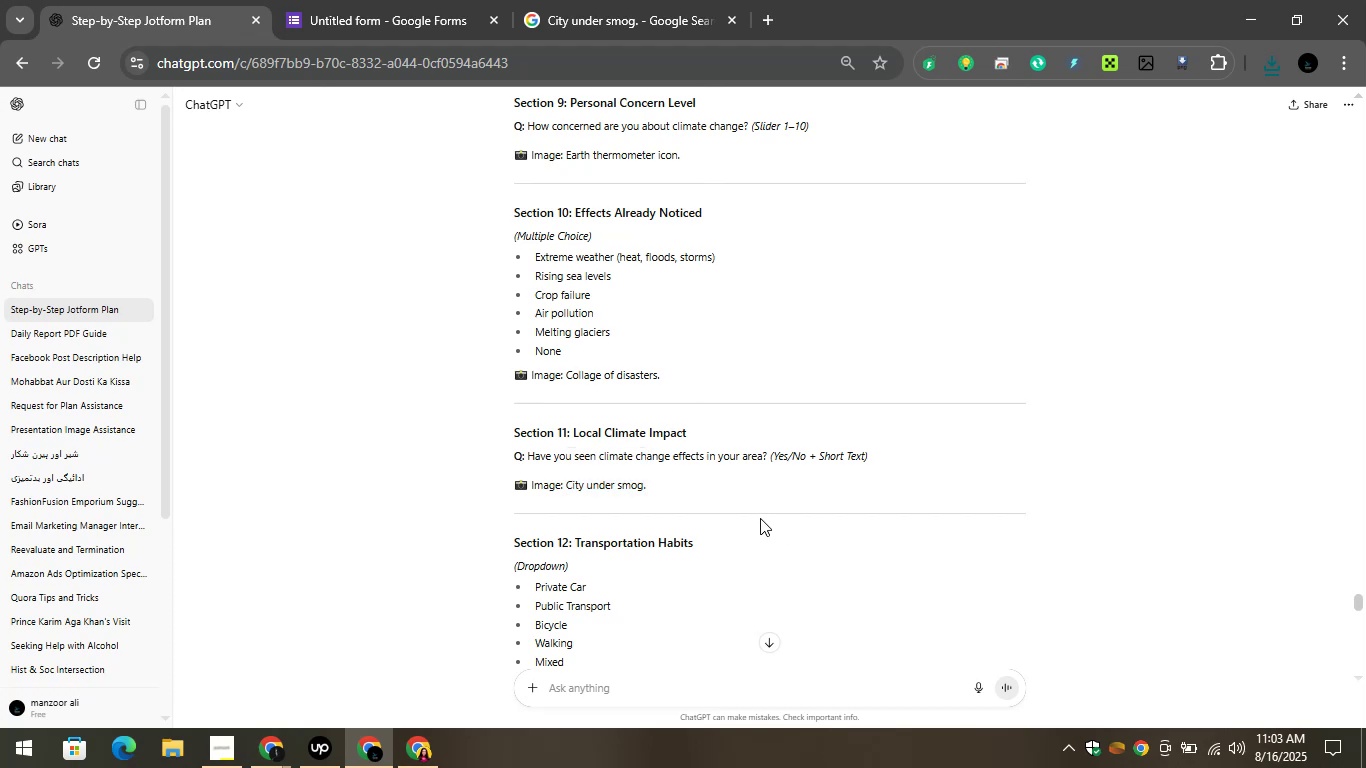 
scroll: coordinate [768, 518], scroll_direction: down, amount: 2.0
 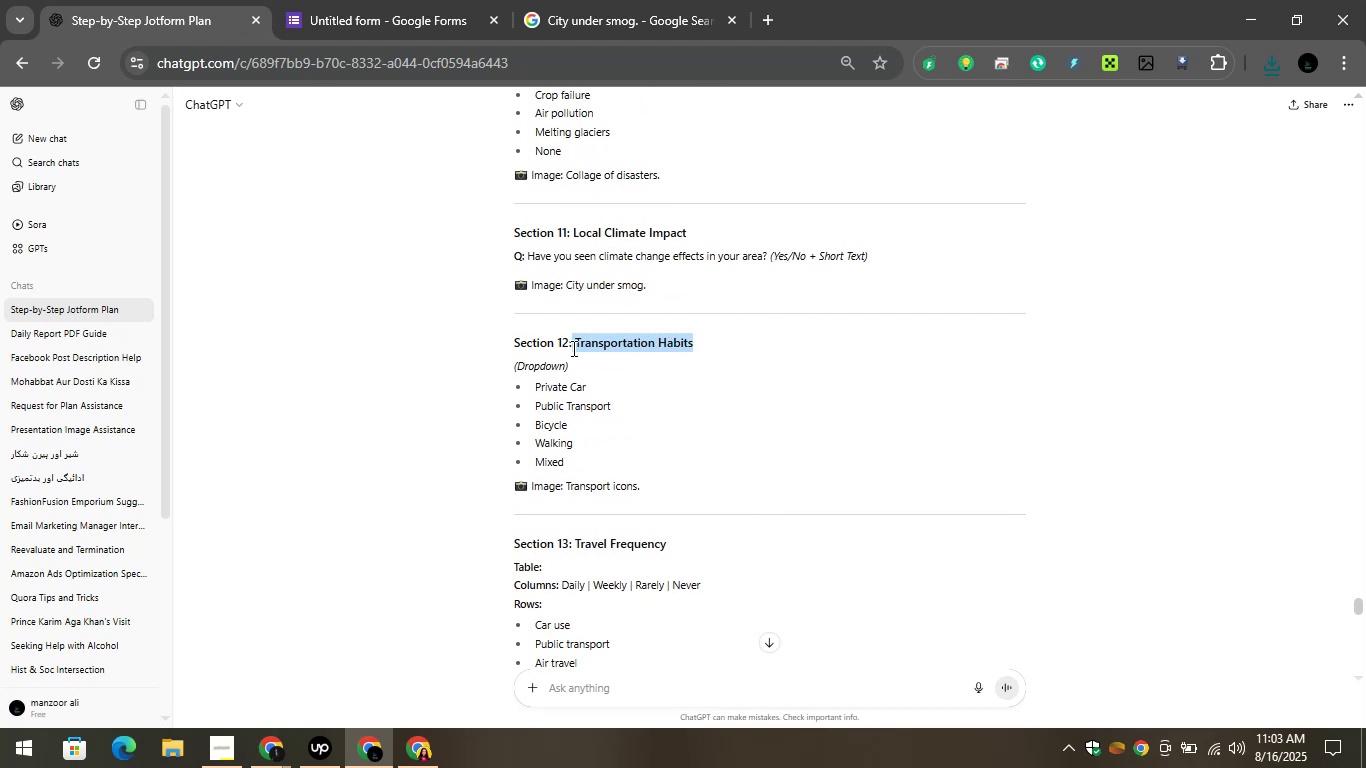 
wait(5.45)
 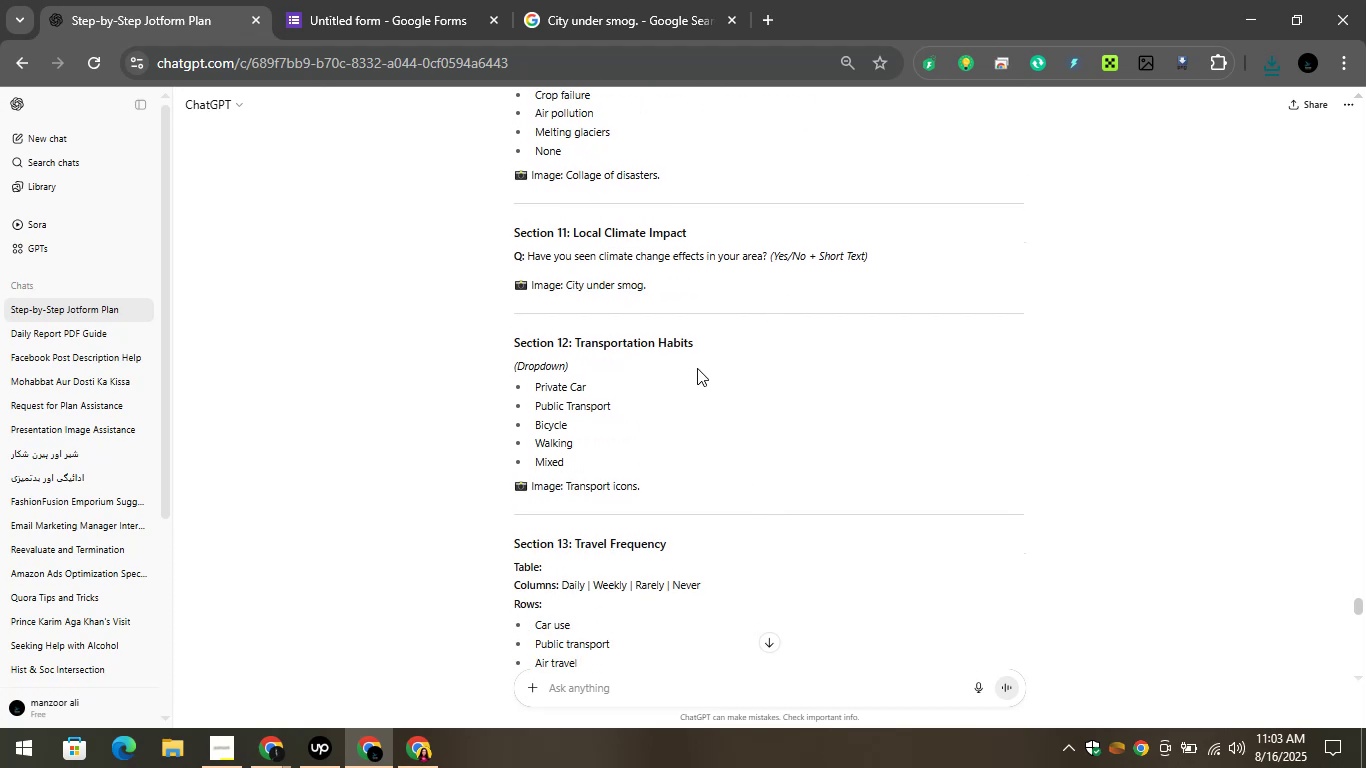 
right_click([605, 344])
 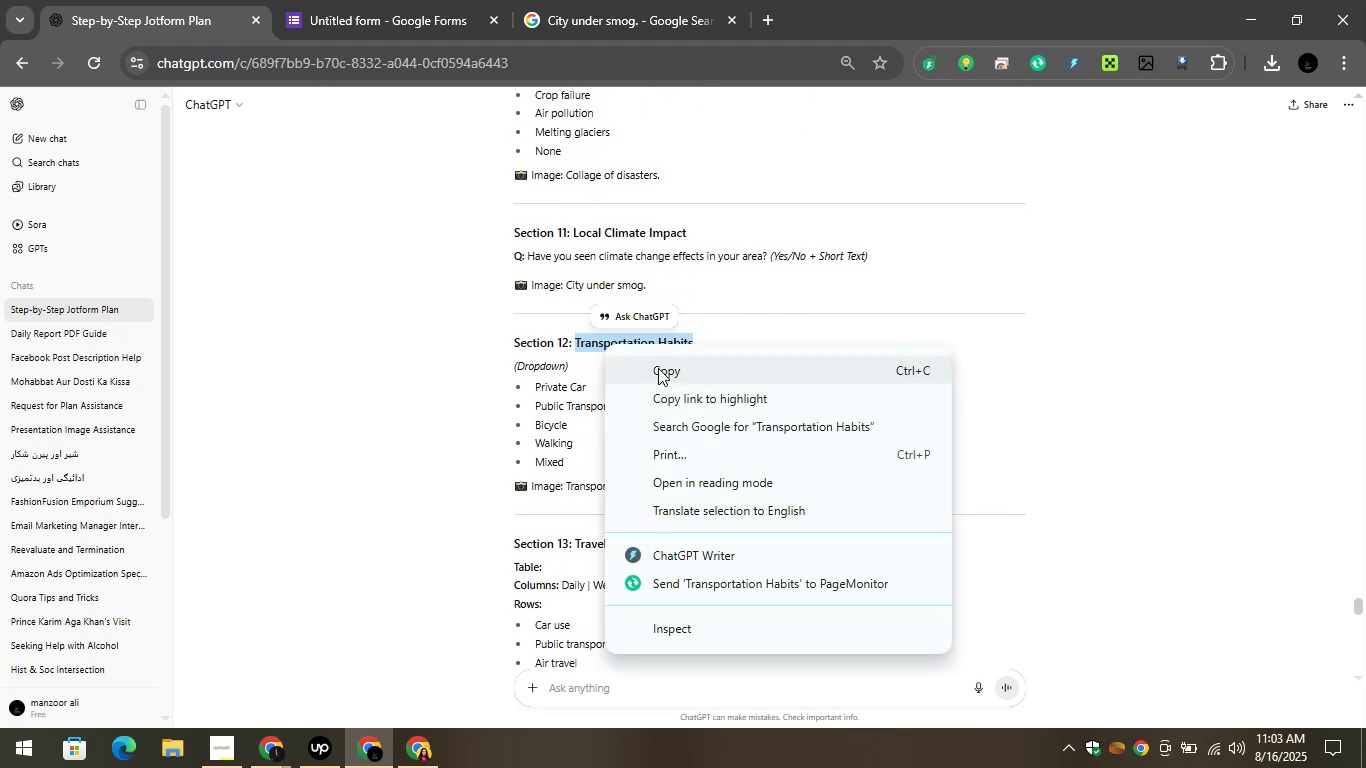 
left_click([658, 368])
 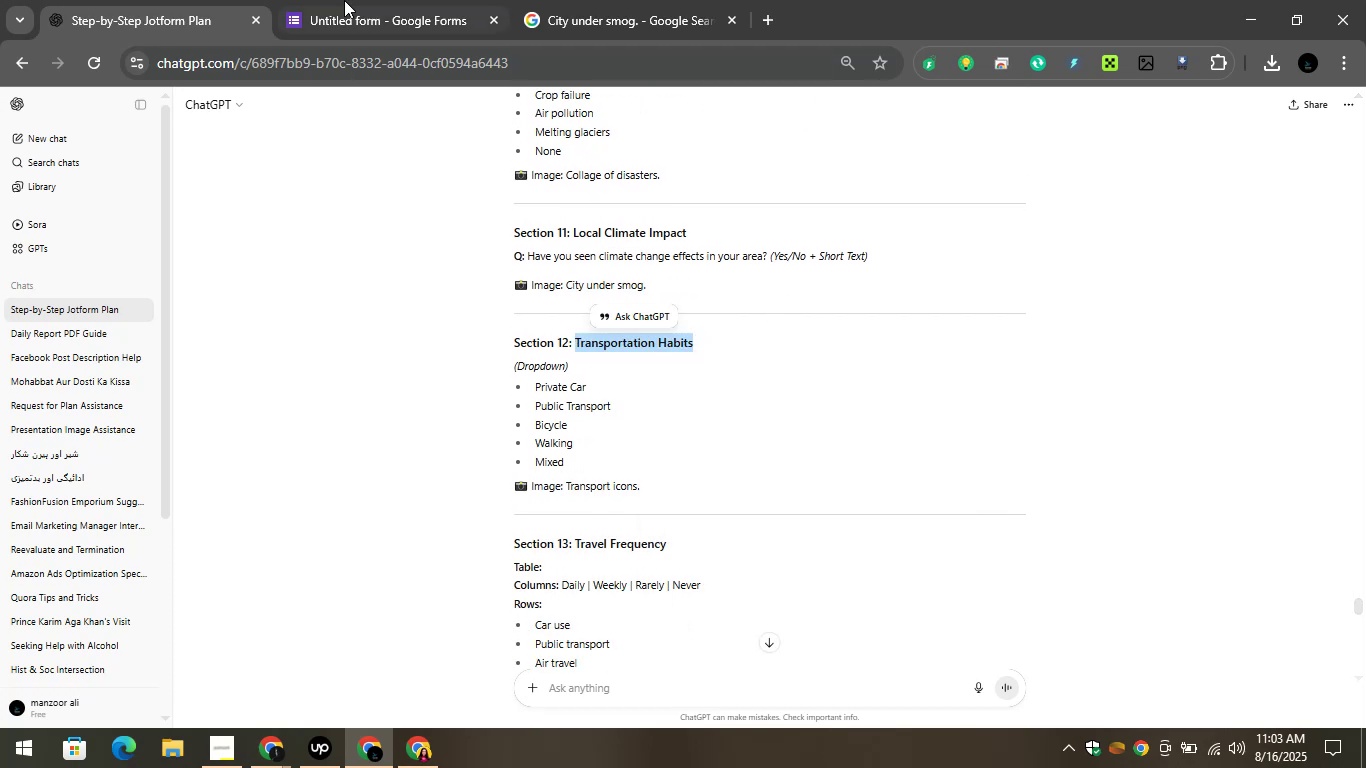 
left_click([343, 0])
 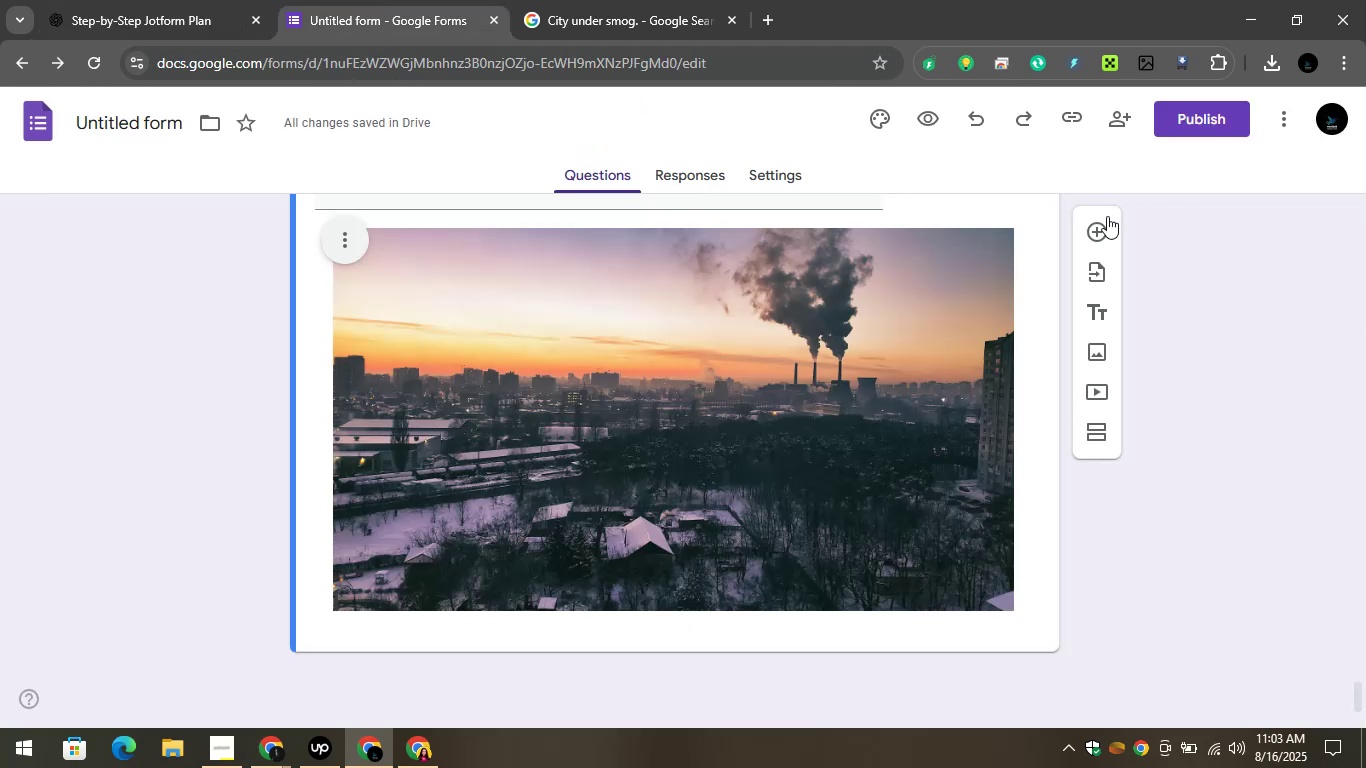 
left_click([1100, 226])
 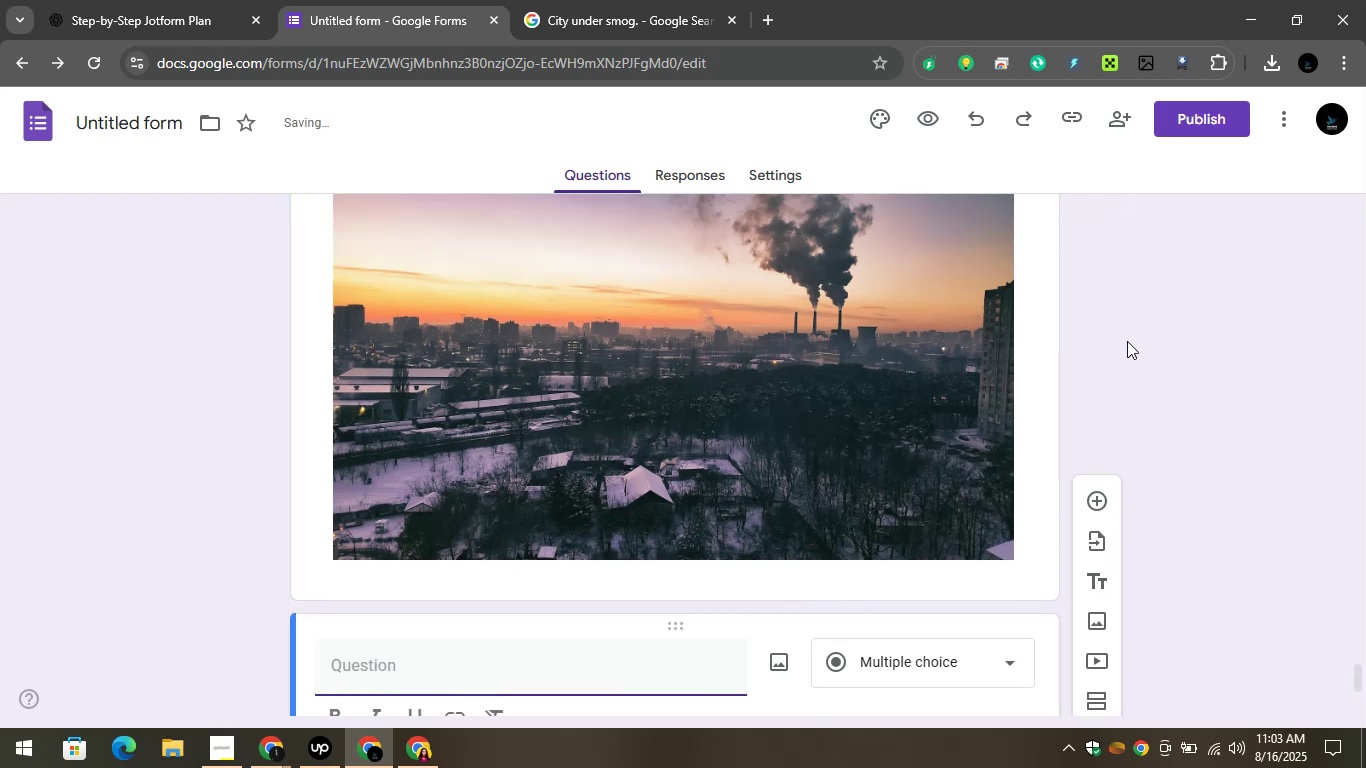 
scroll: coordinate [1079, 477], scroll_direction: down, amount: 3.0
 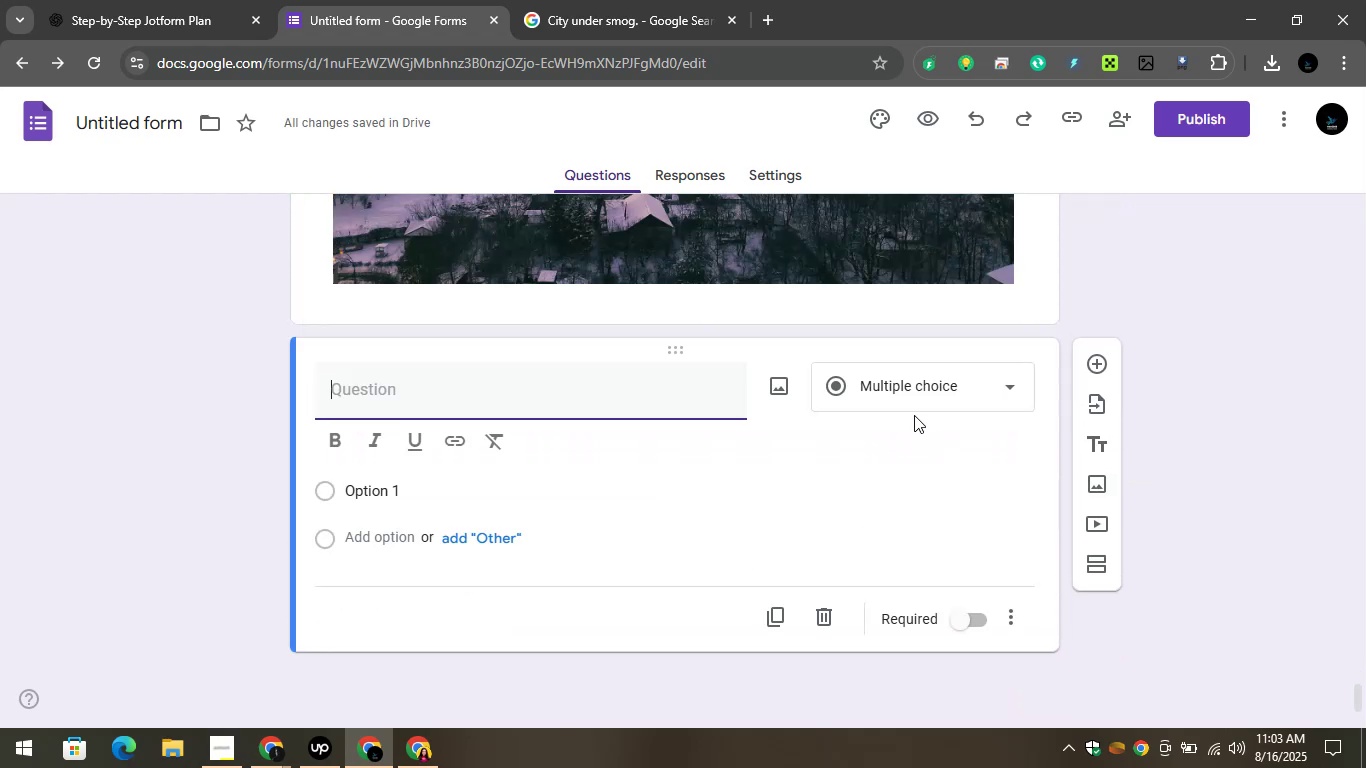 
left_click([870, 361])
 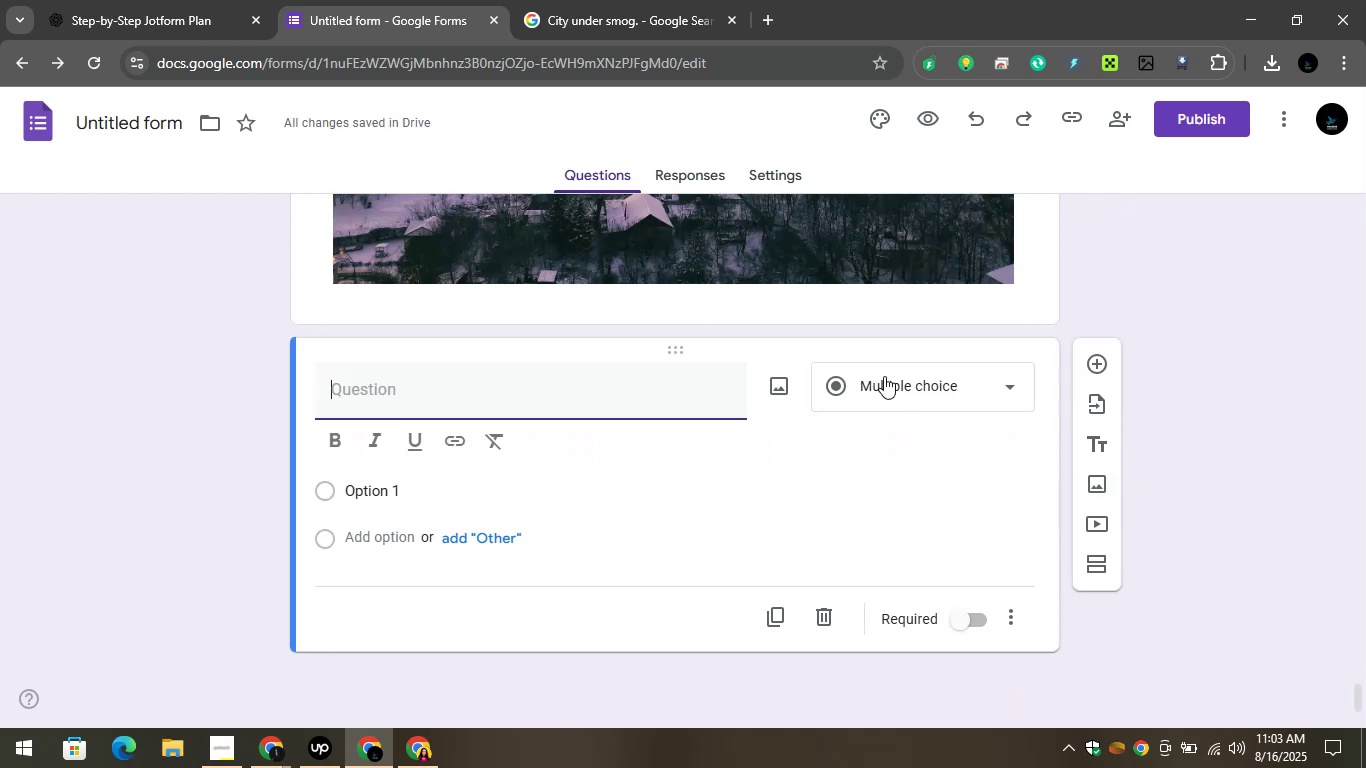 
left_click([884, 376])
 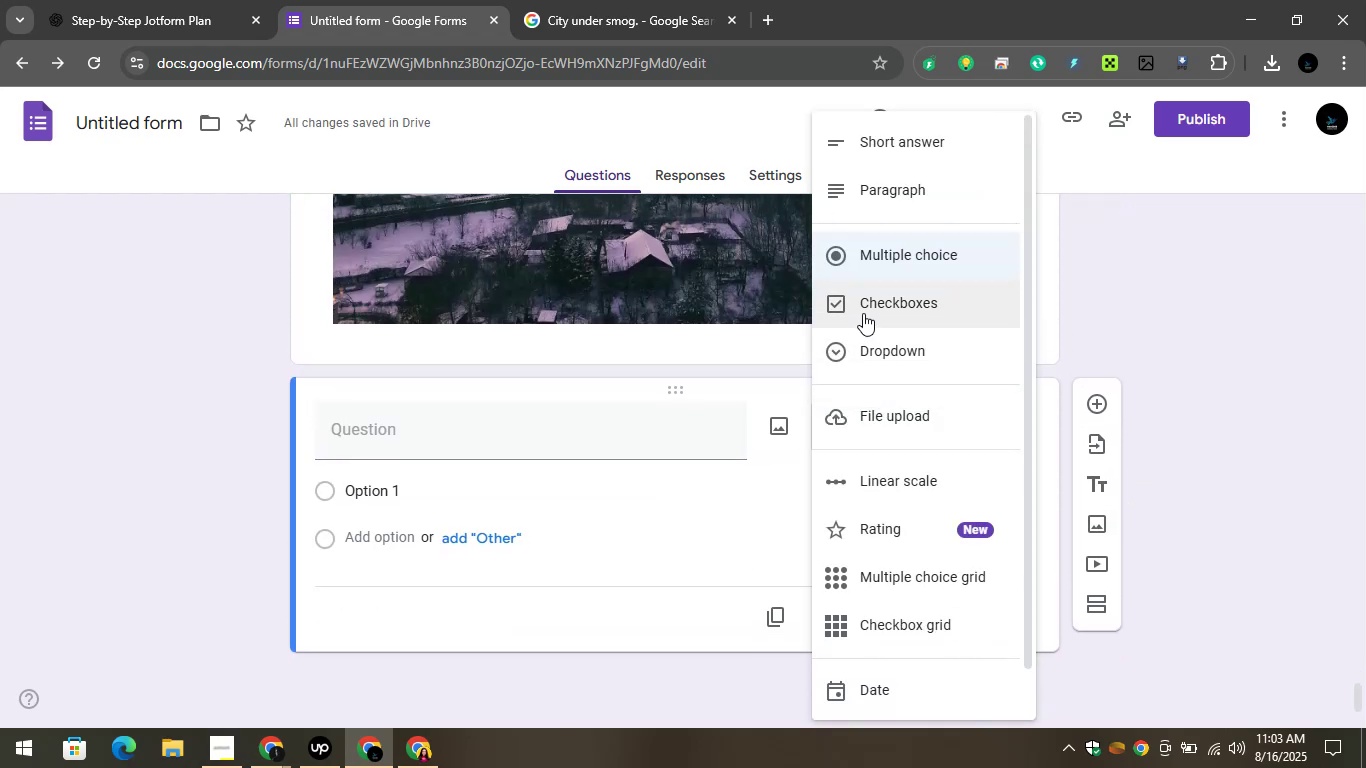 
left_click([890, 361])
 